 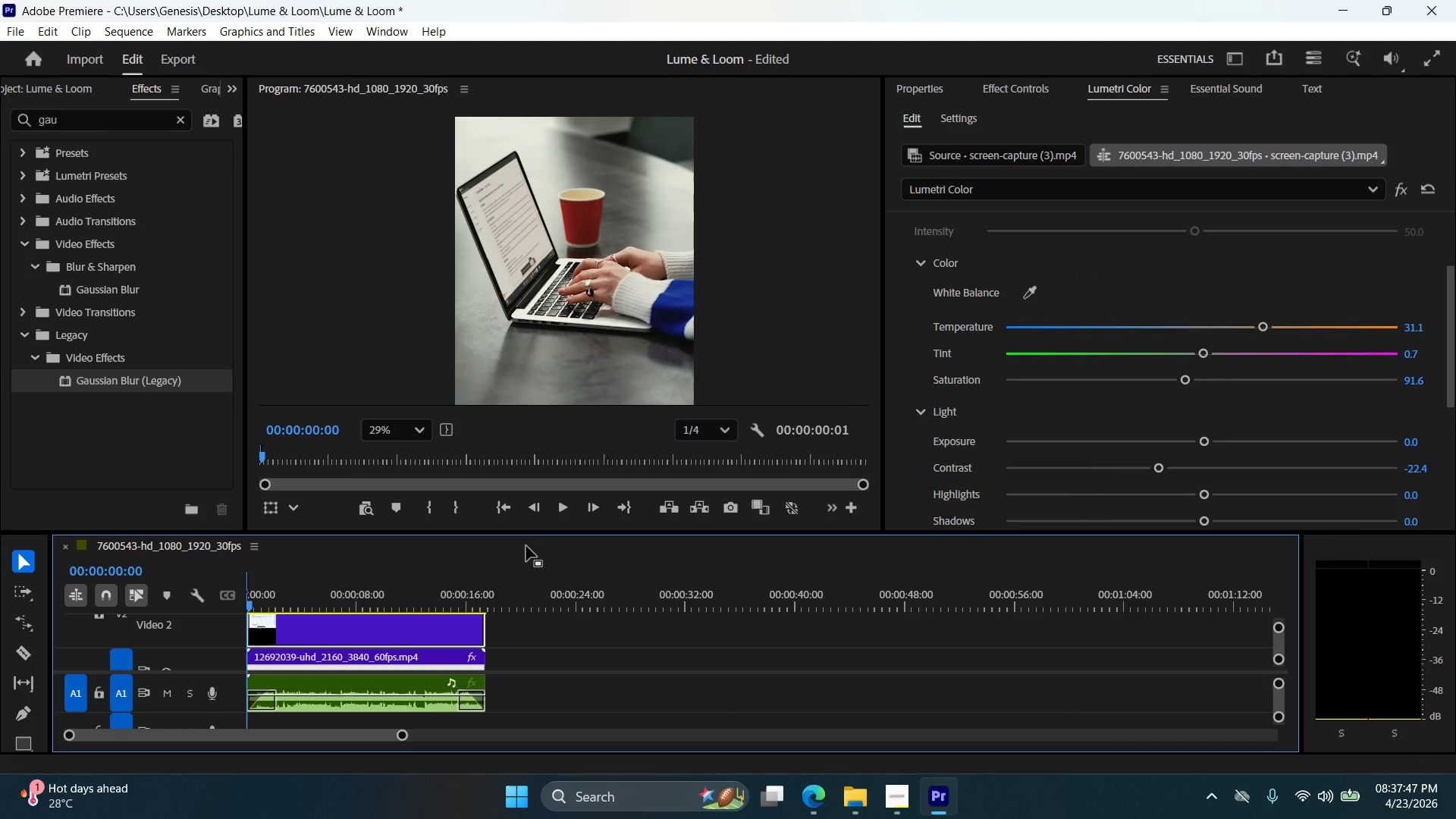 
left_click([559, 509])
 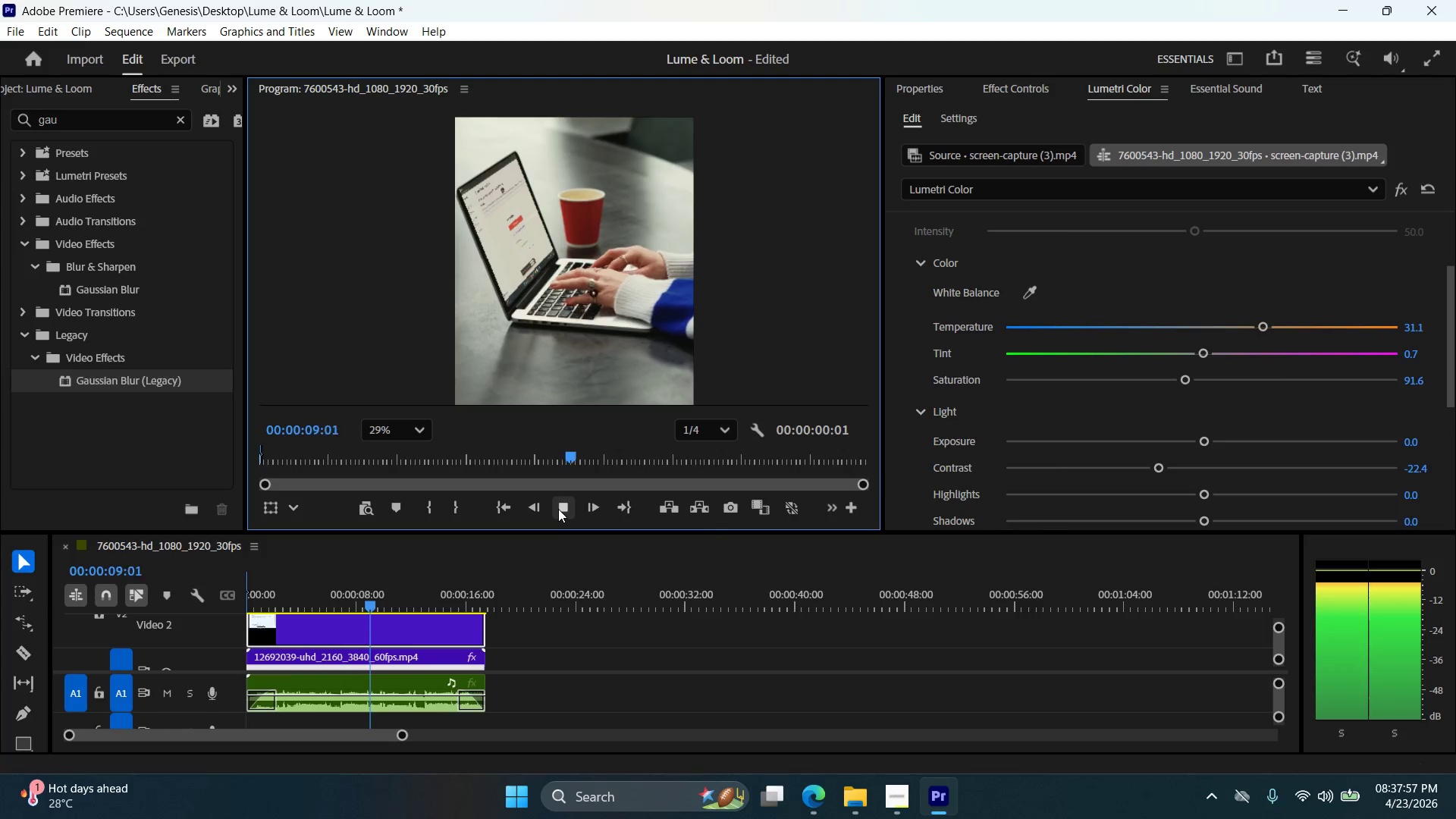 
wait(14.28)
 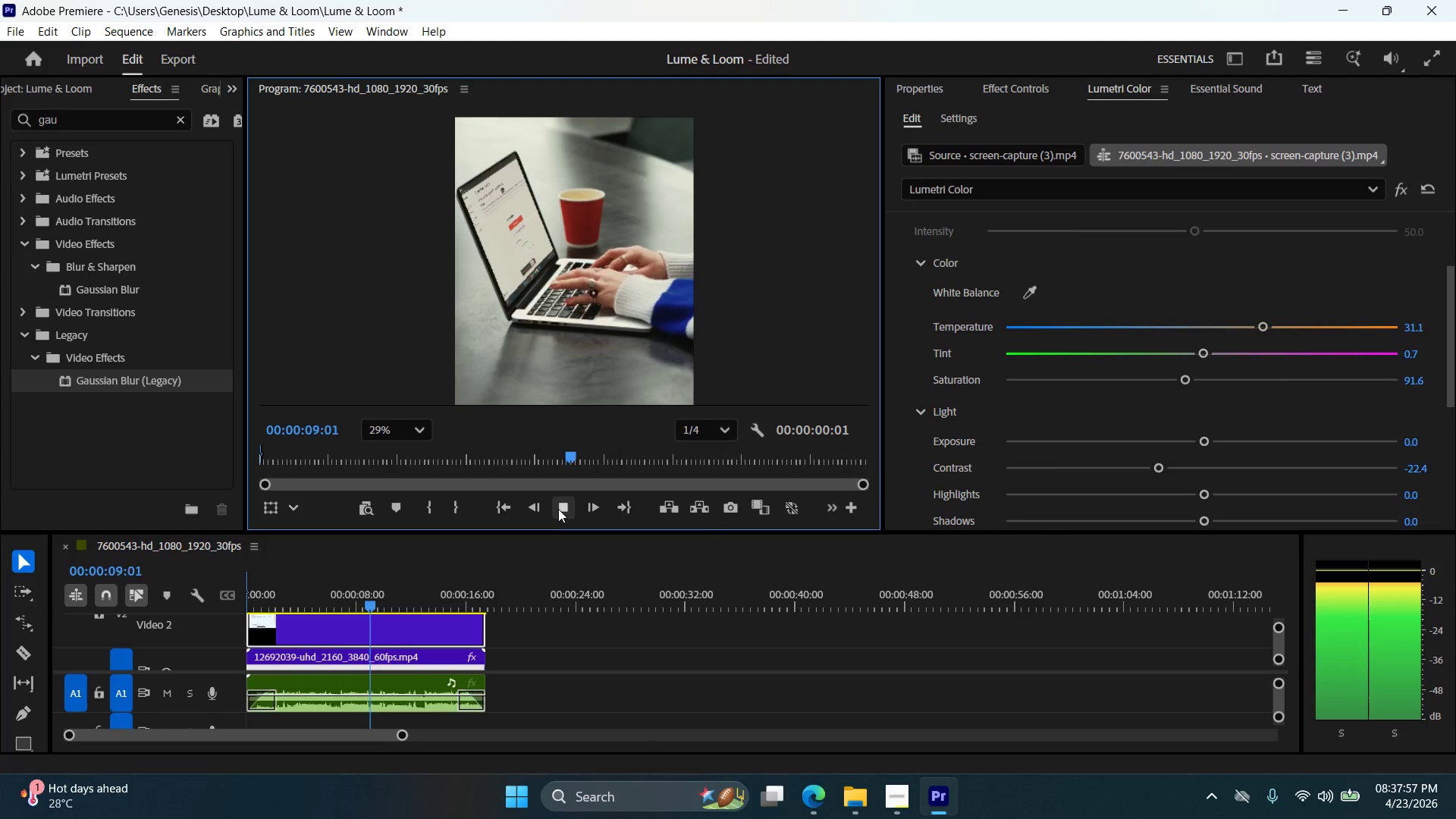 
left_click_drag(start_coordinate=[558, 509], to_coordinate=[552, 511])
 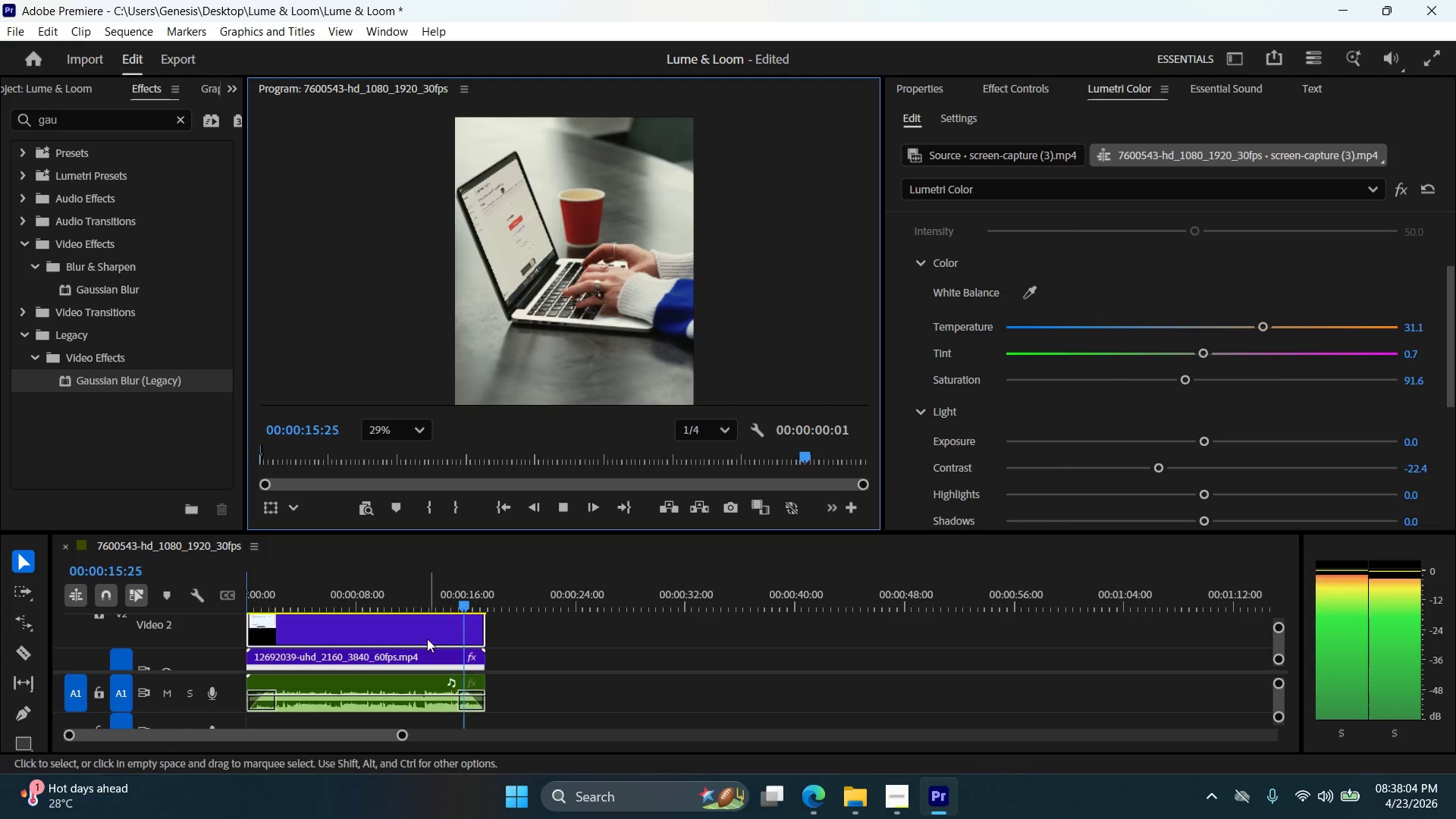 
left_click([425, 623])
 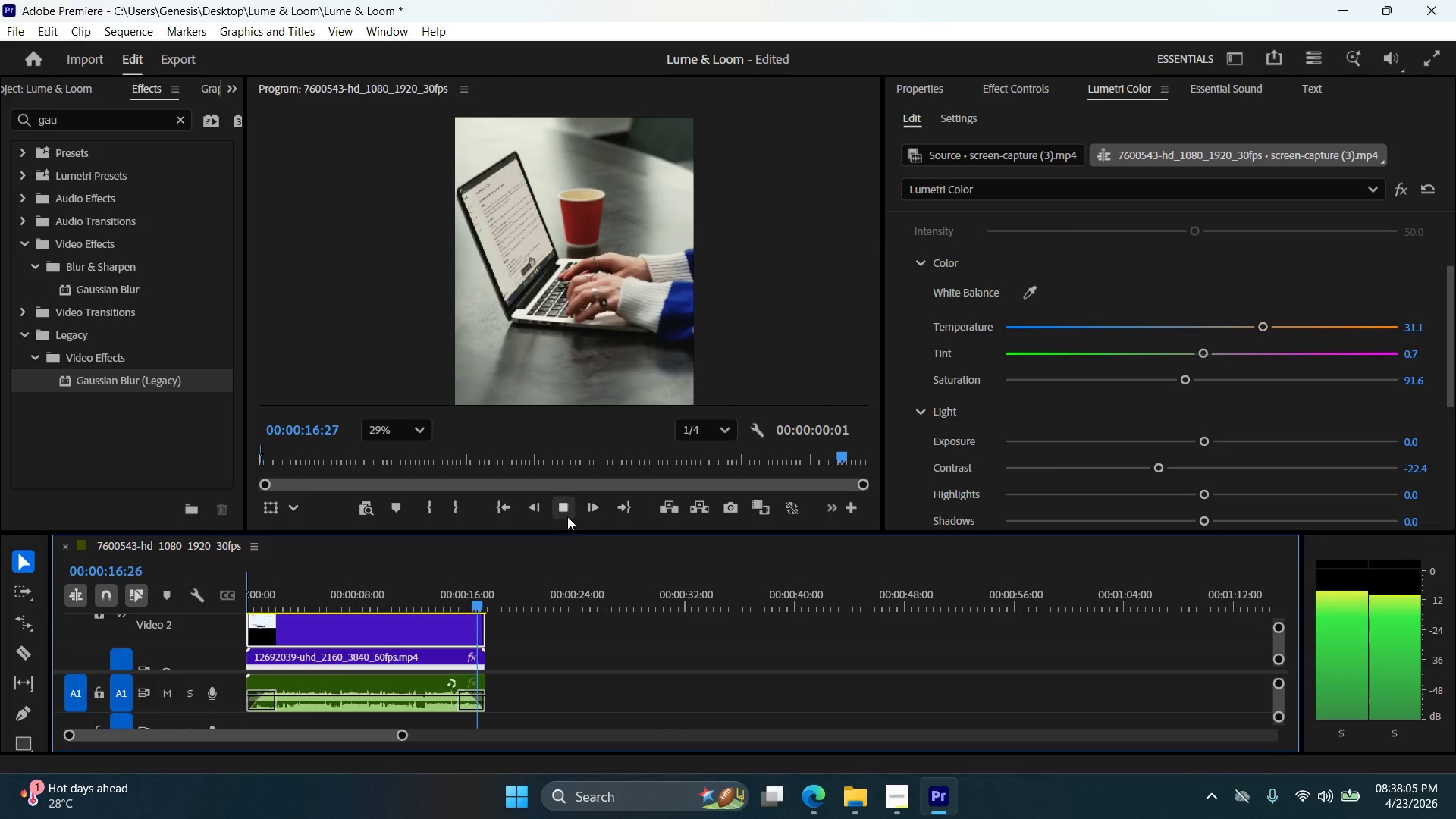 
left_click([567, 502])
 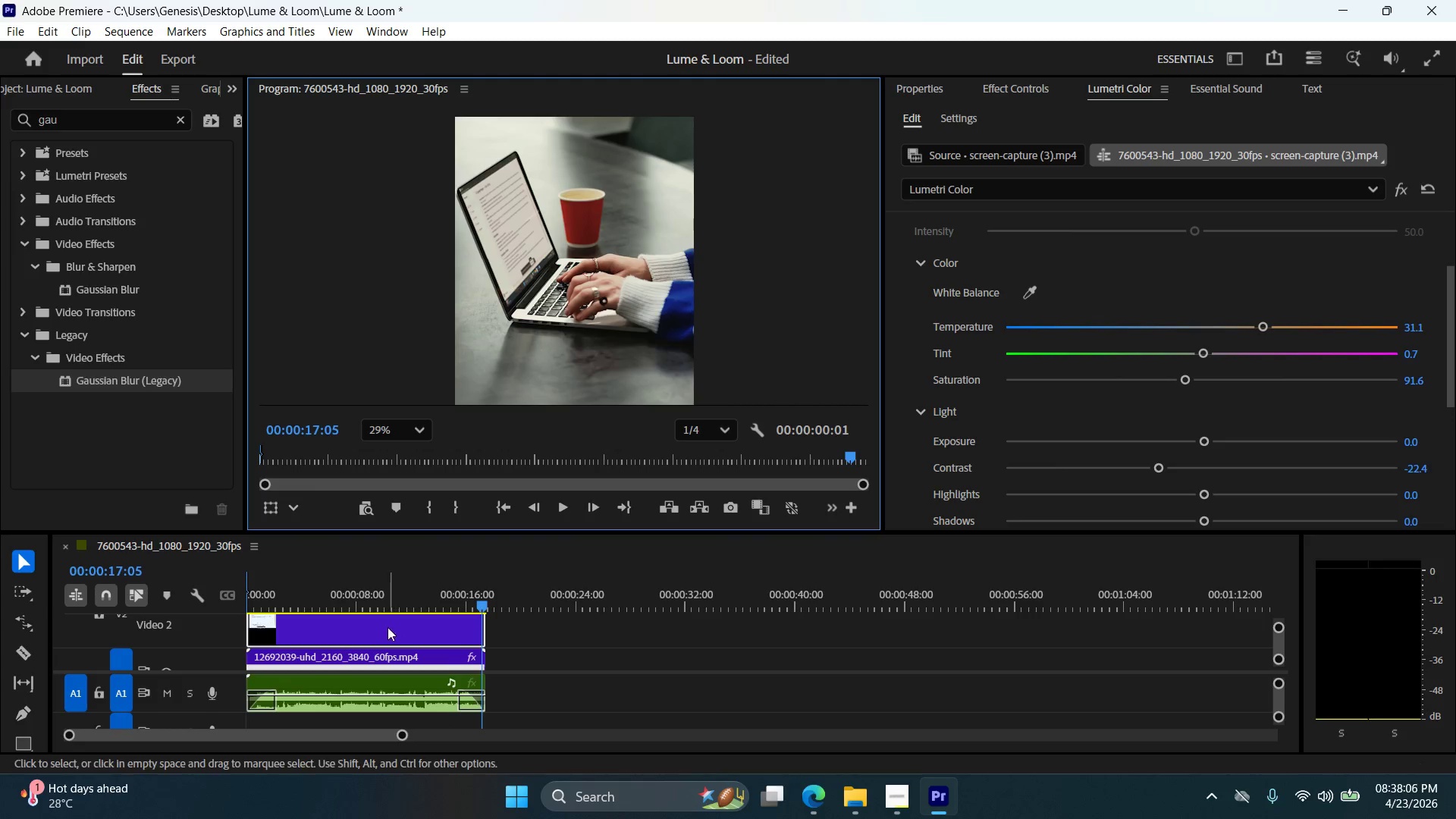 
left_click([386, 627])
 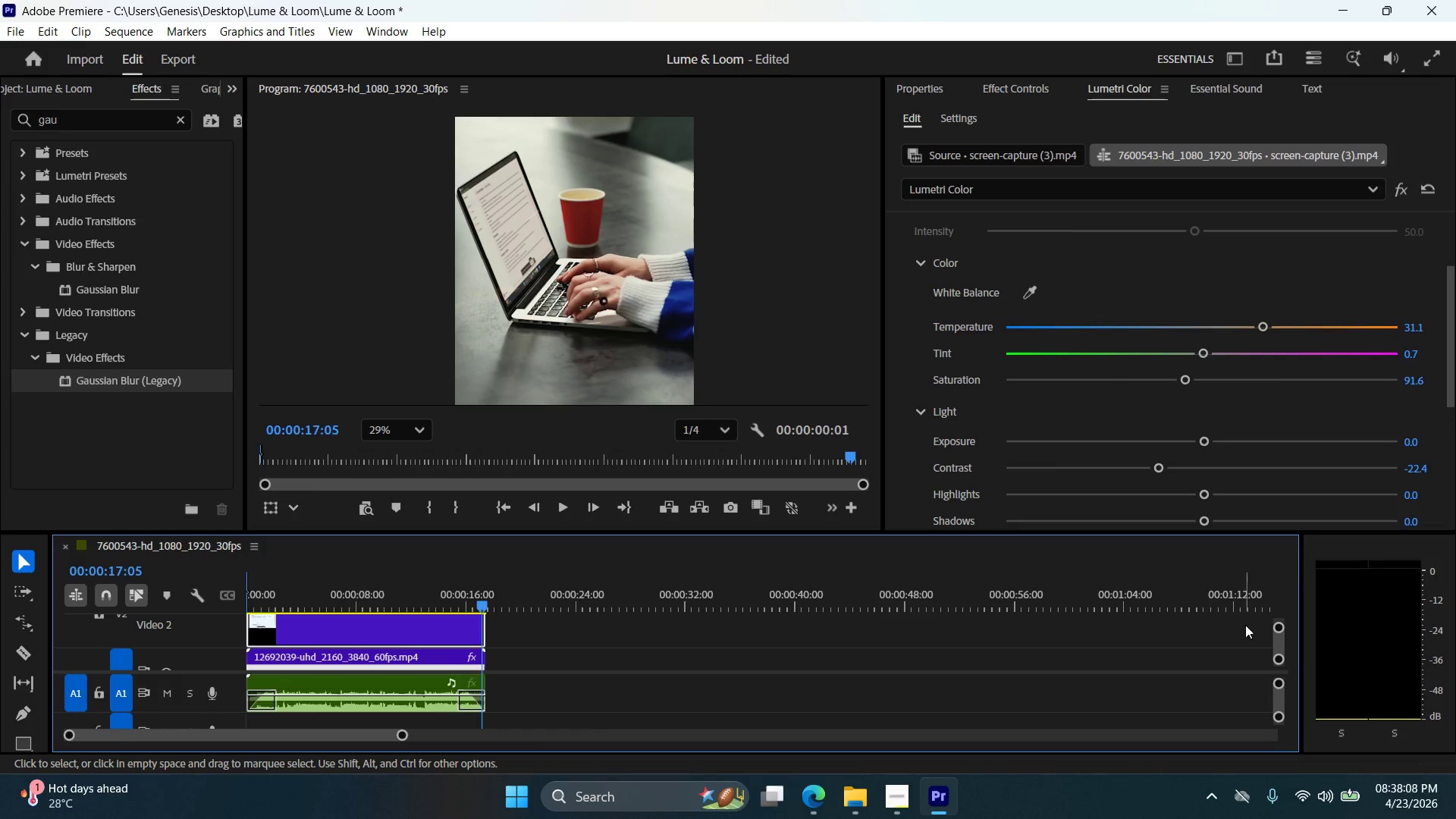 
left_click_drag(start_coordinate=[1279, 641], to_coordinate=[1285, 642])
 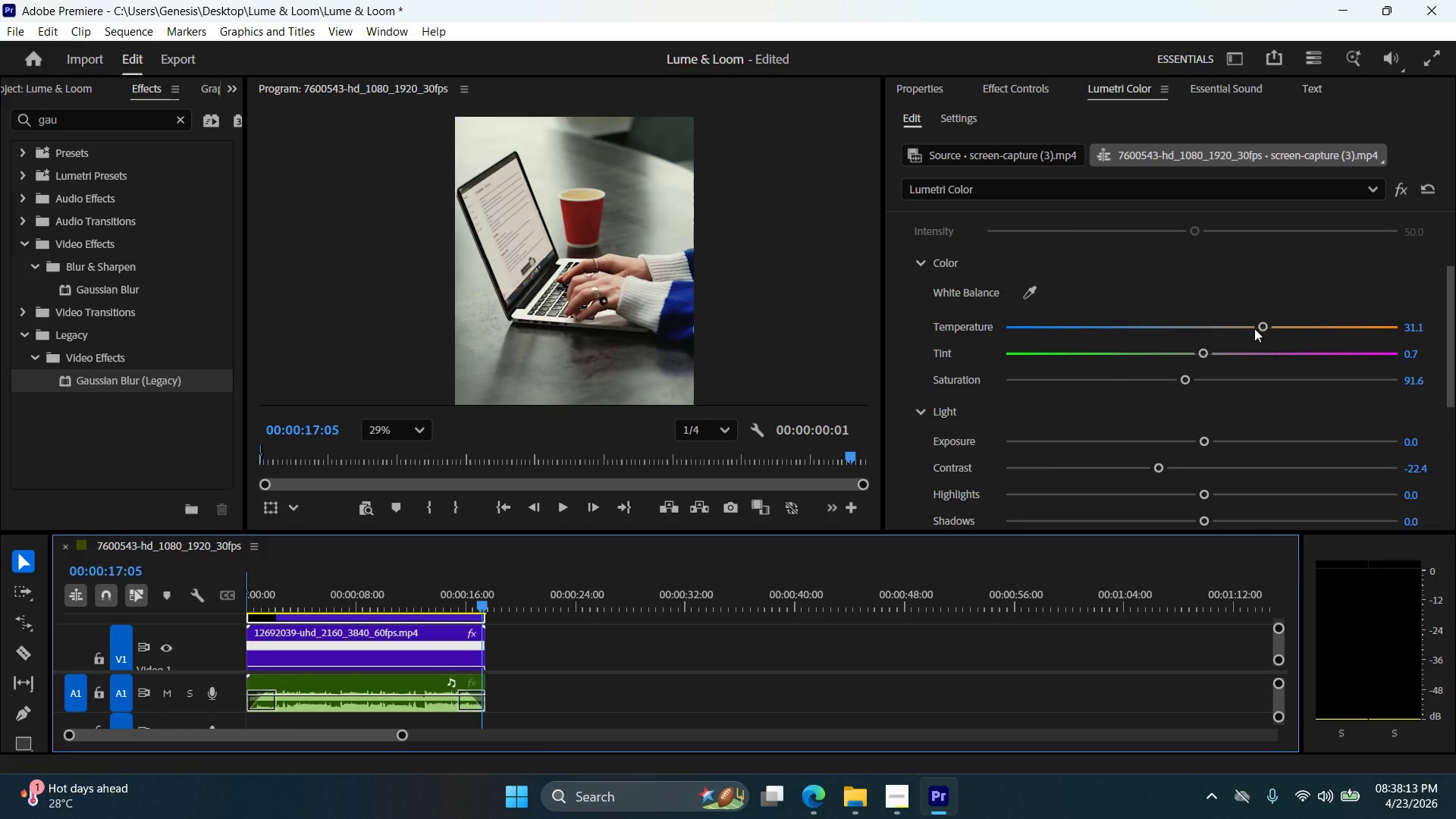 
left_click_drag(start_coordinate=[1260, 330], to_coordinate=[1232, 333])
 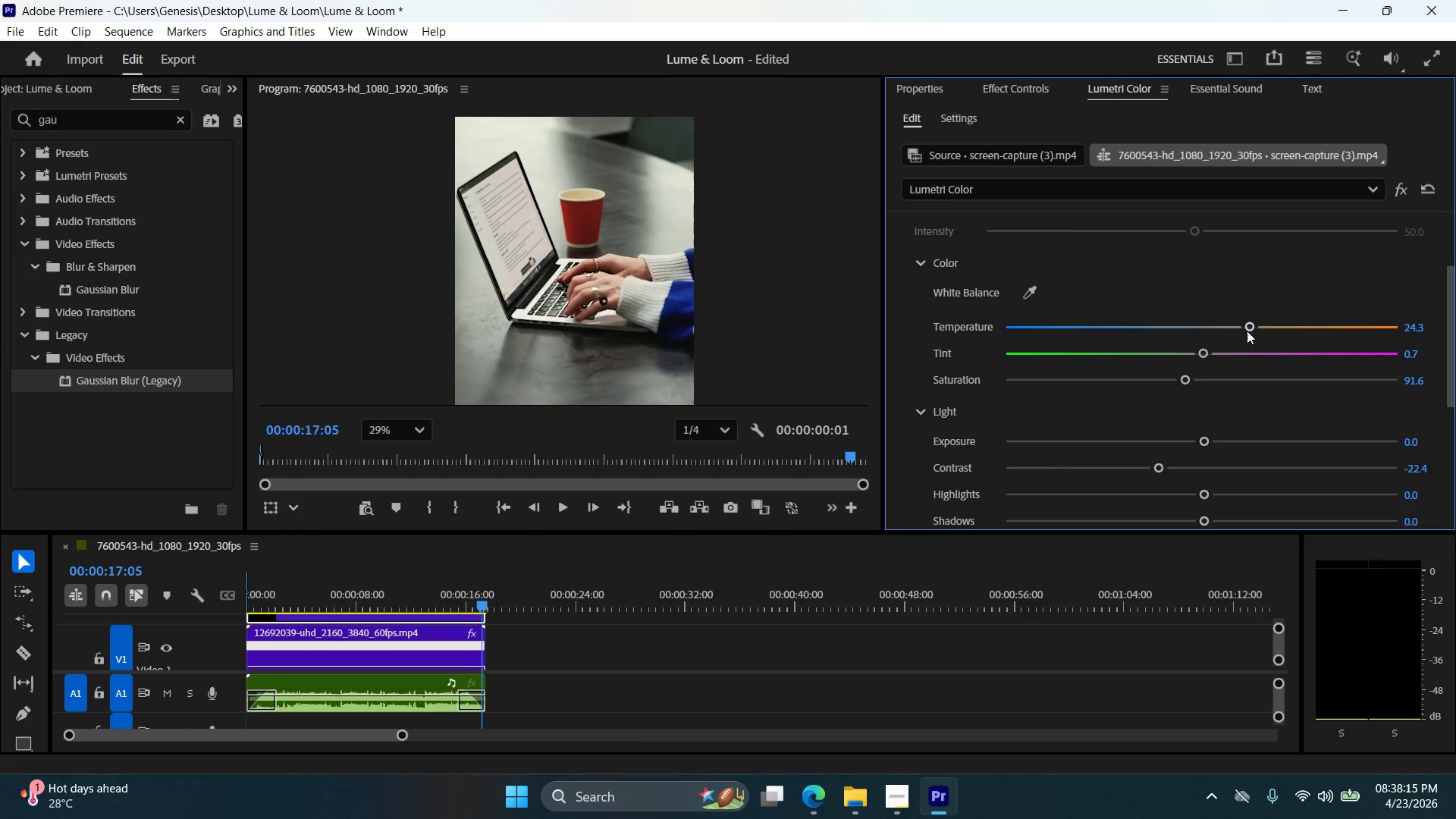 
left_click_drag(start_coordinate=[1246, 331], to_coordinate=[1239, 331])
 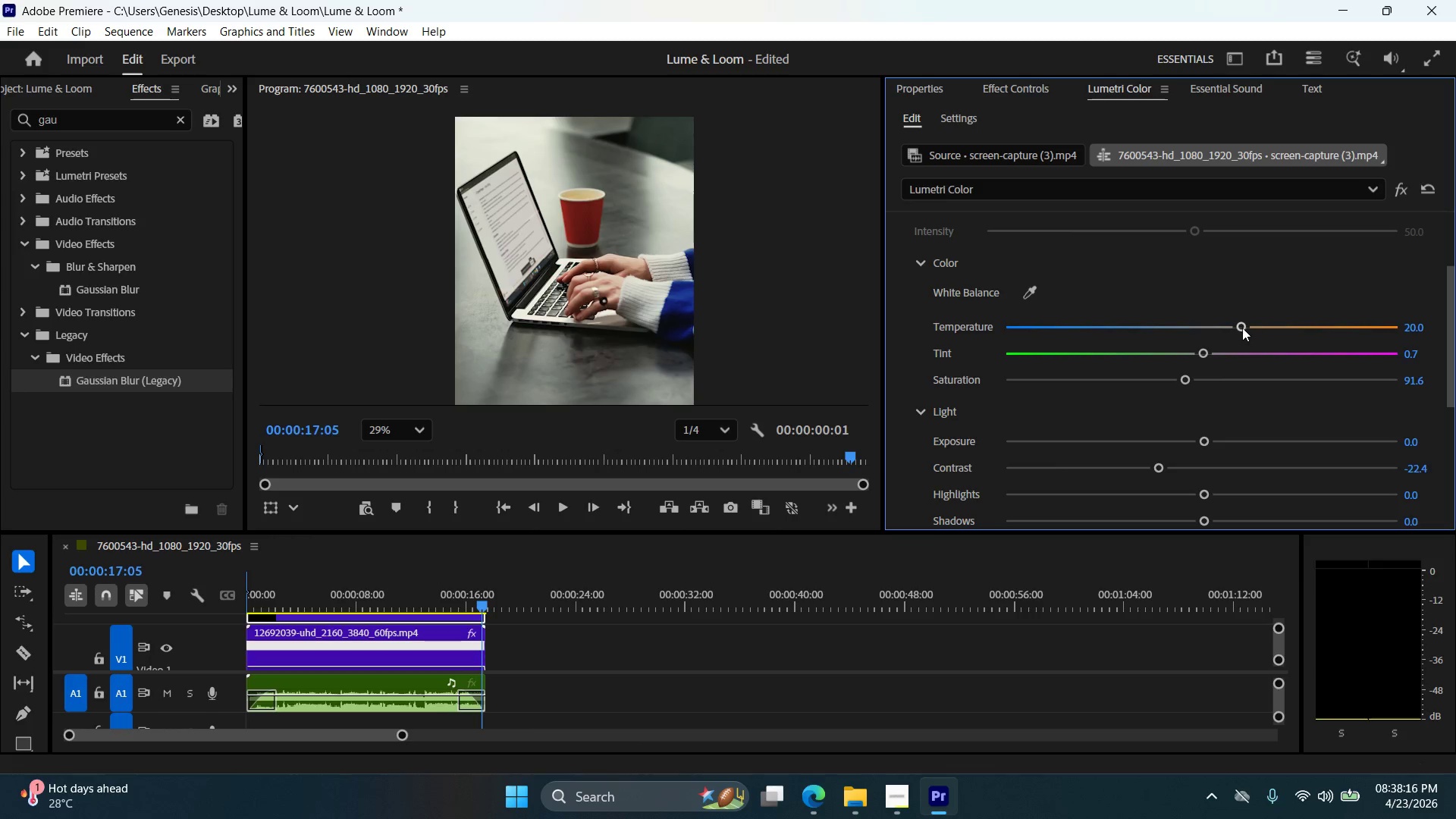 
left_click_drag(start_coordinate=[1235, 324], to_coordinate=[1231, 324])
 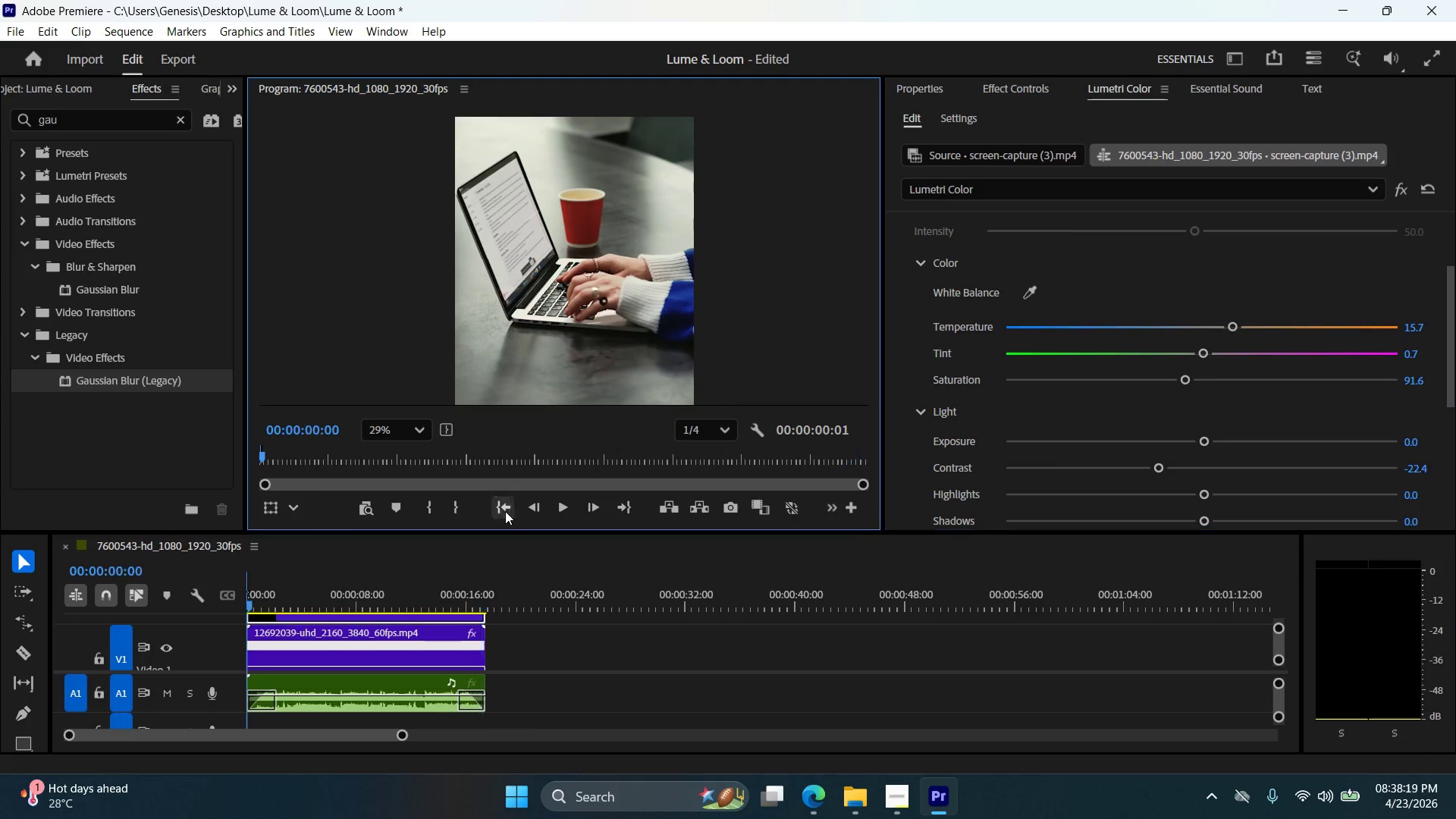 
double_click([566, 504])
 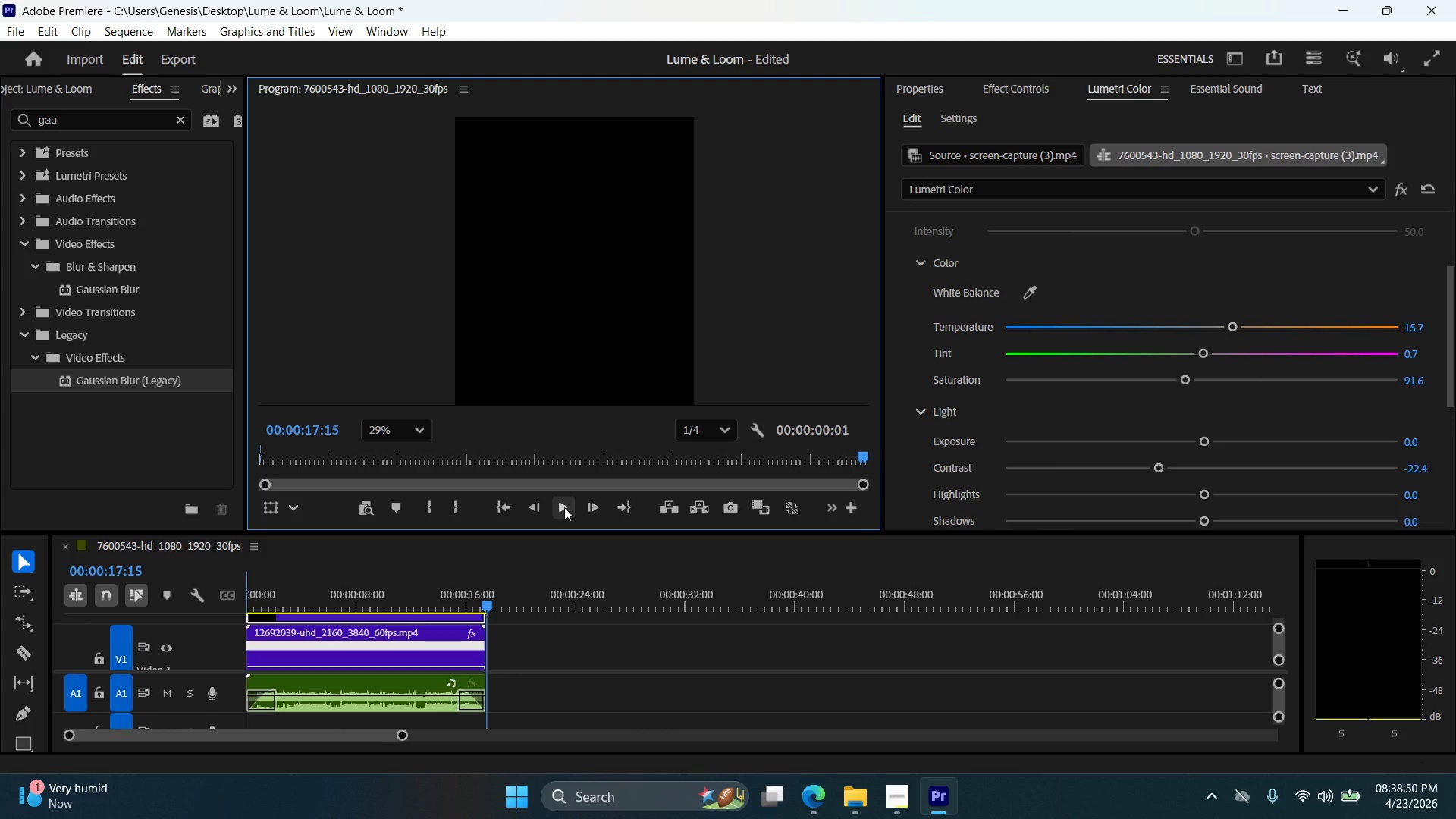 
wait(36.19)
 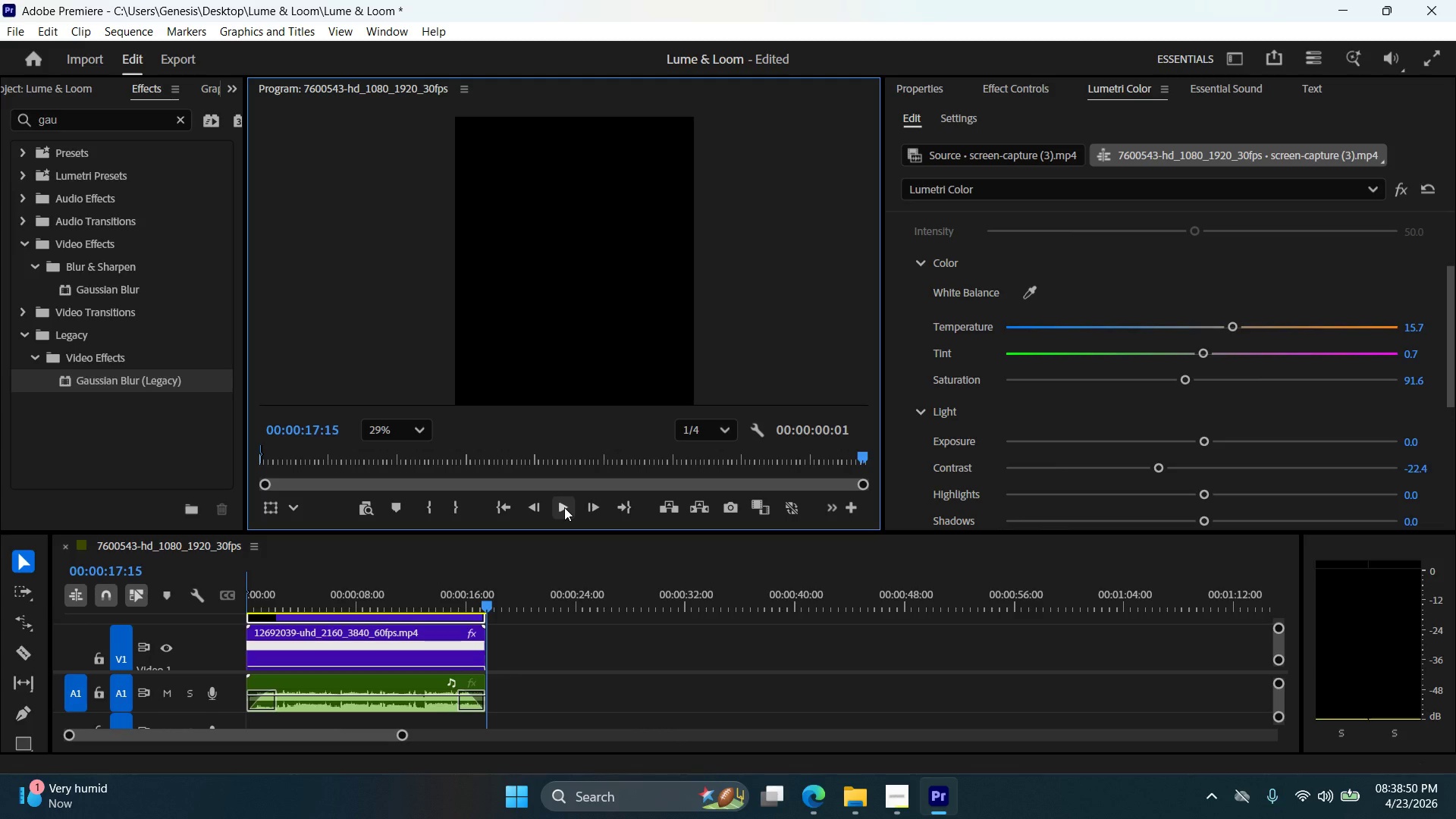 
left_click([504, 510])
 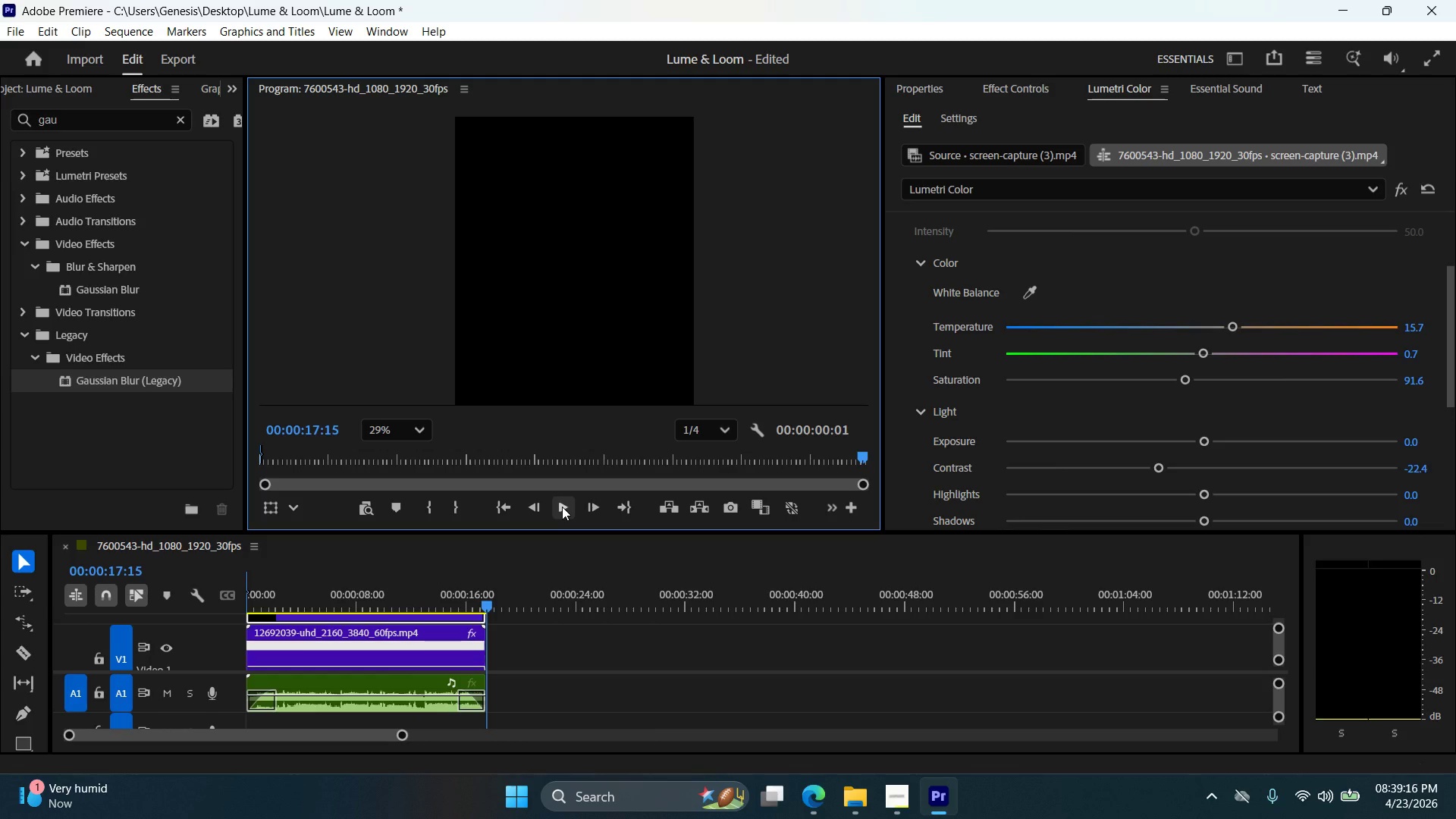 
wait(26.16)
 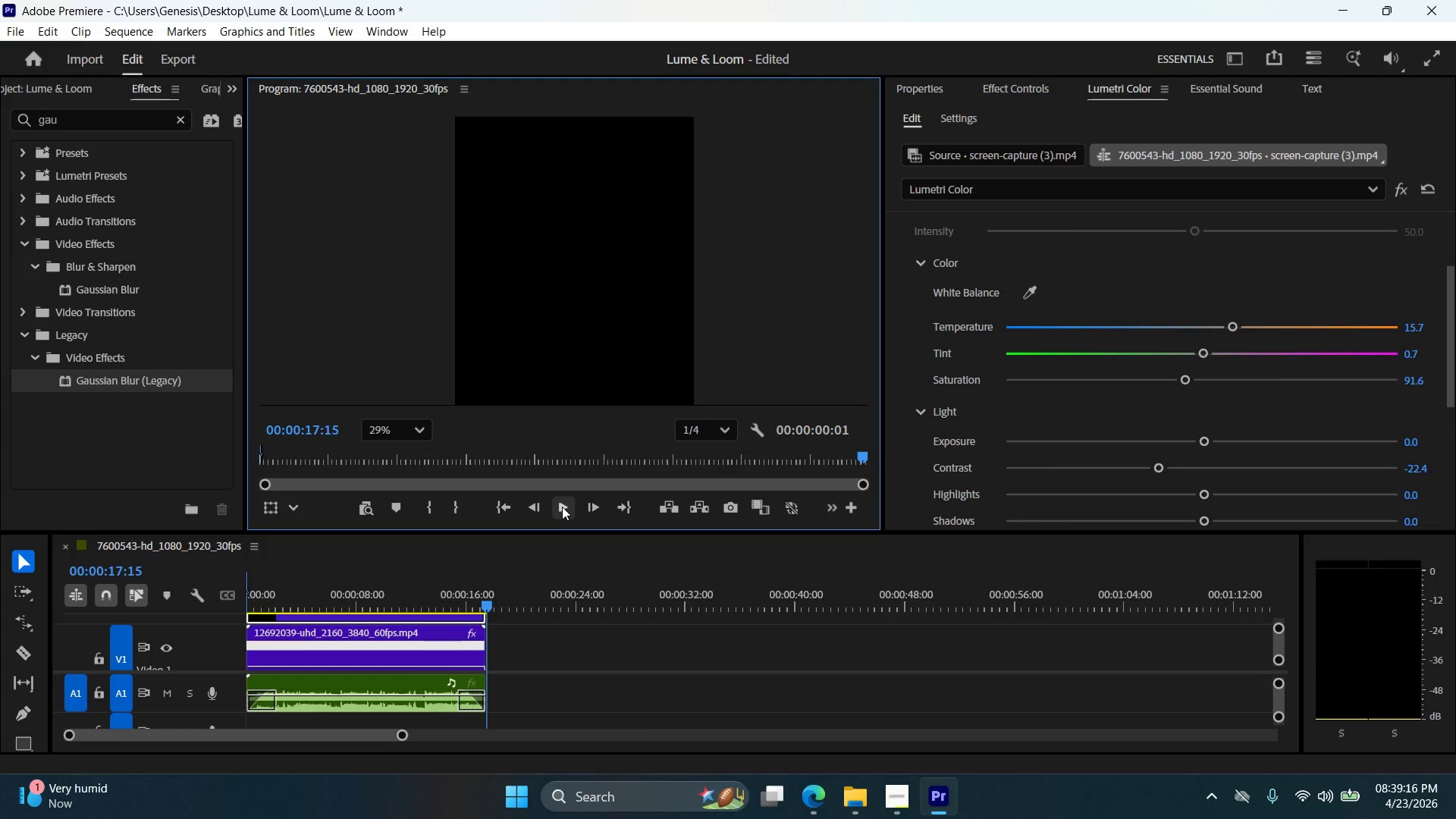 
left_click([506, 510])
 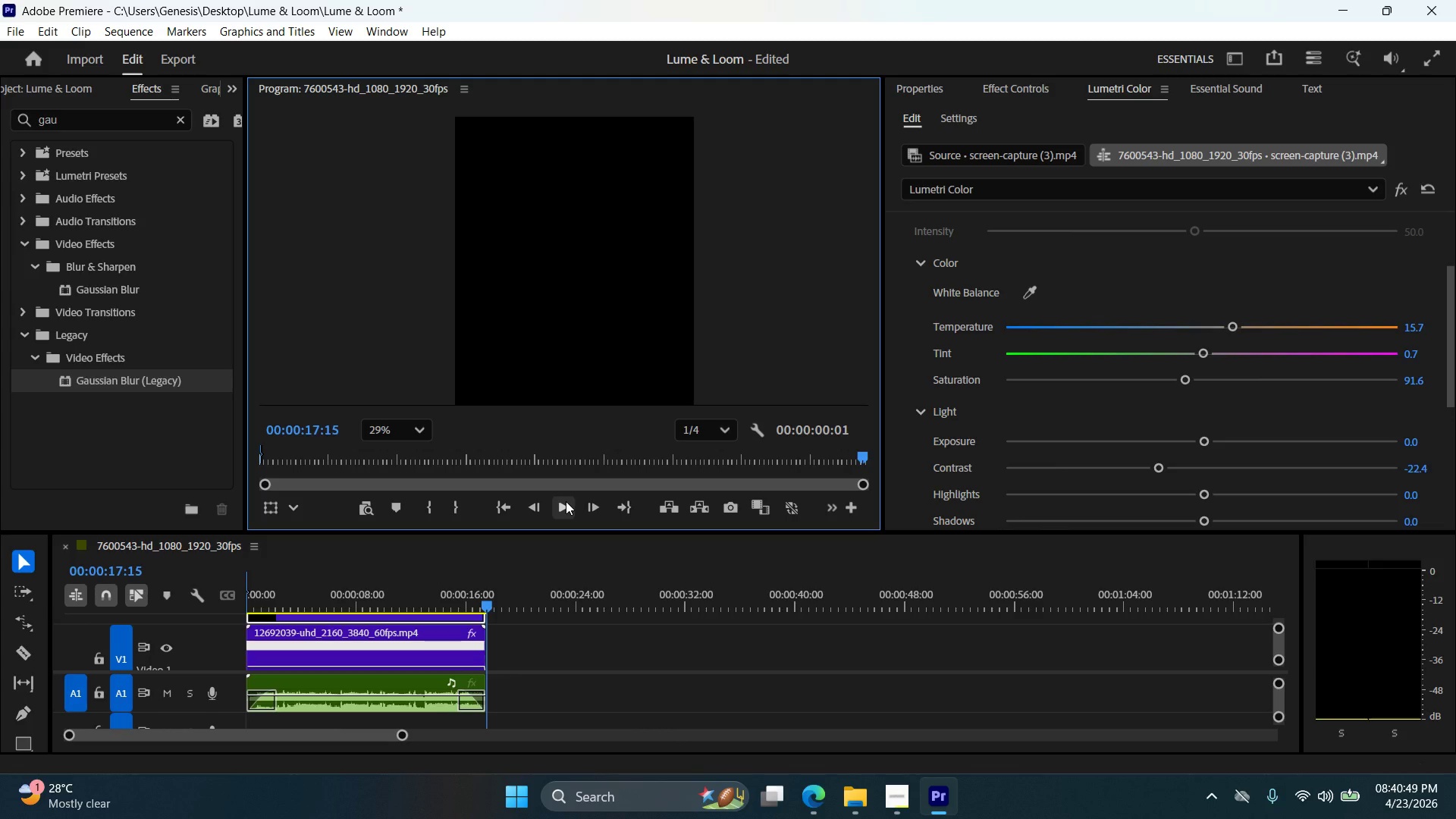 
wait(92.64)
 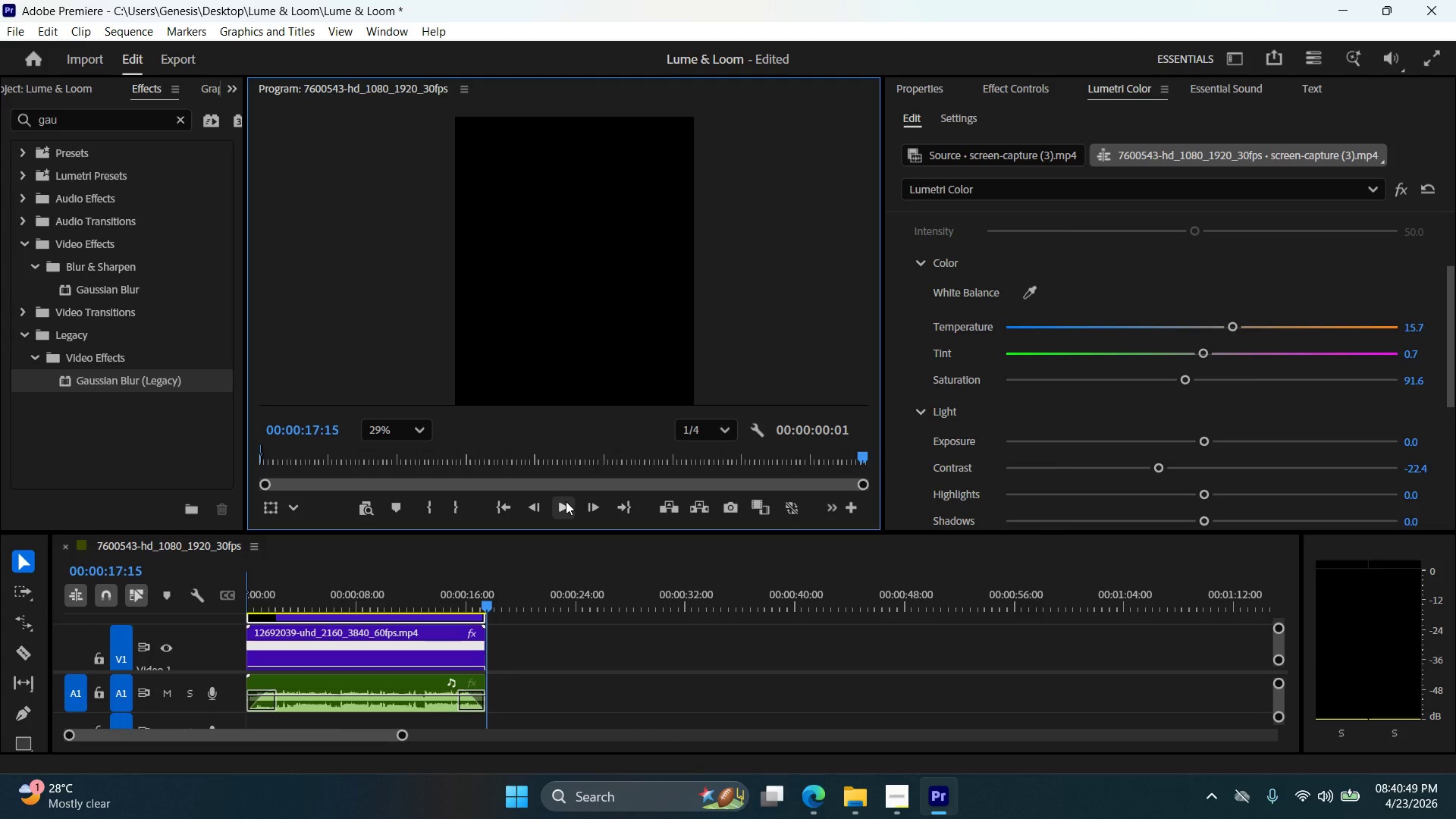 
left_click([570, 513])
 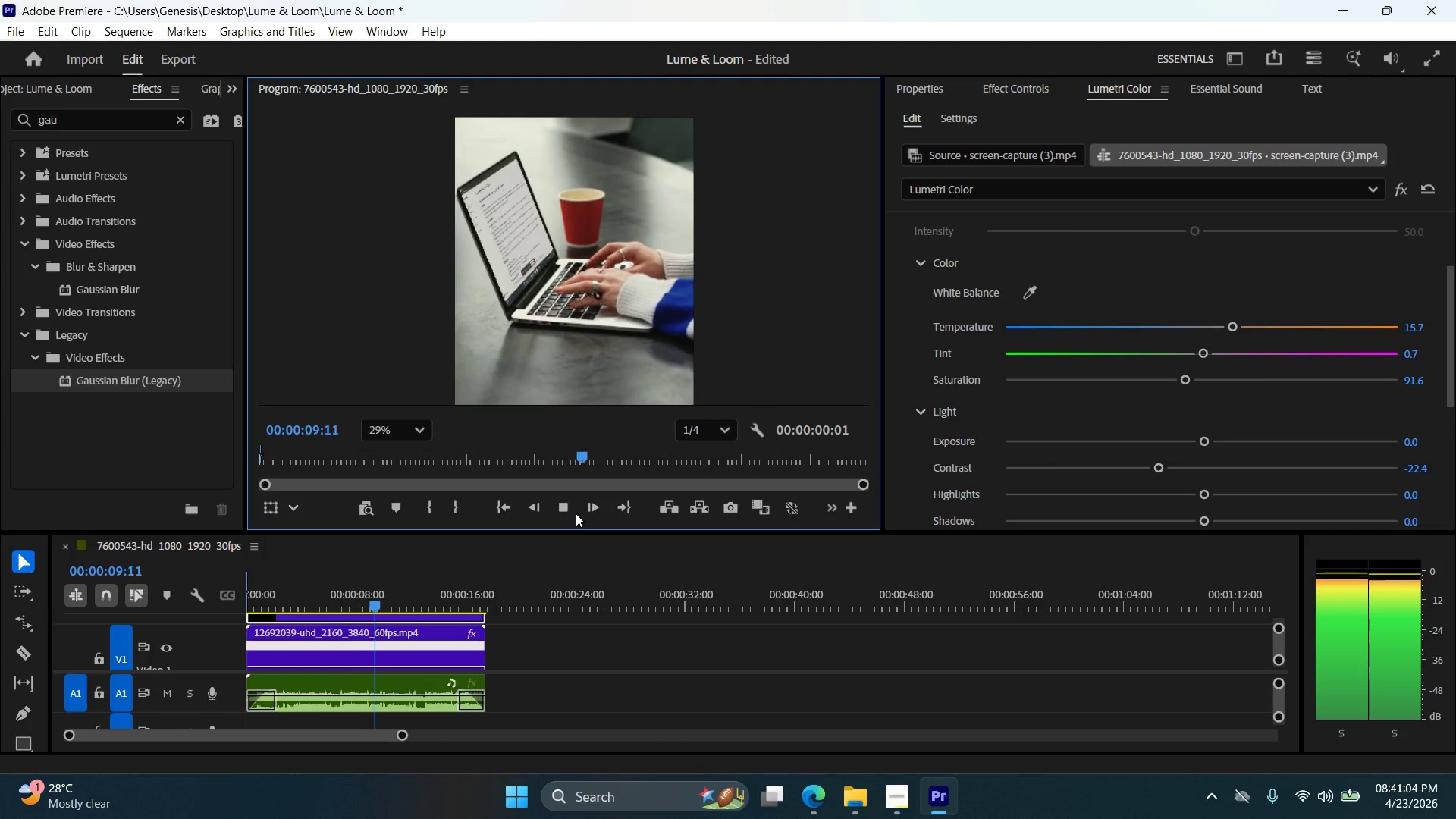 
wait(14.84)
 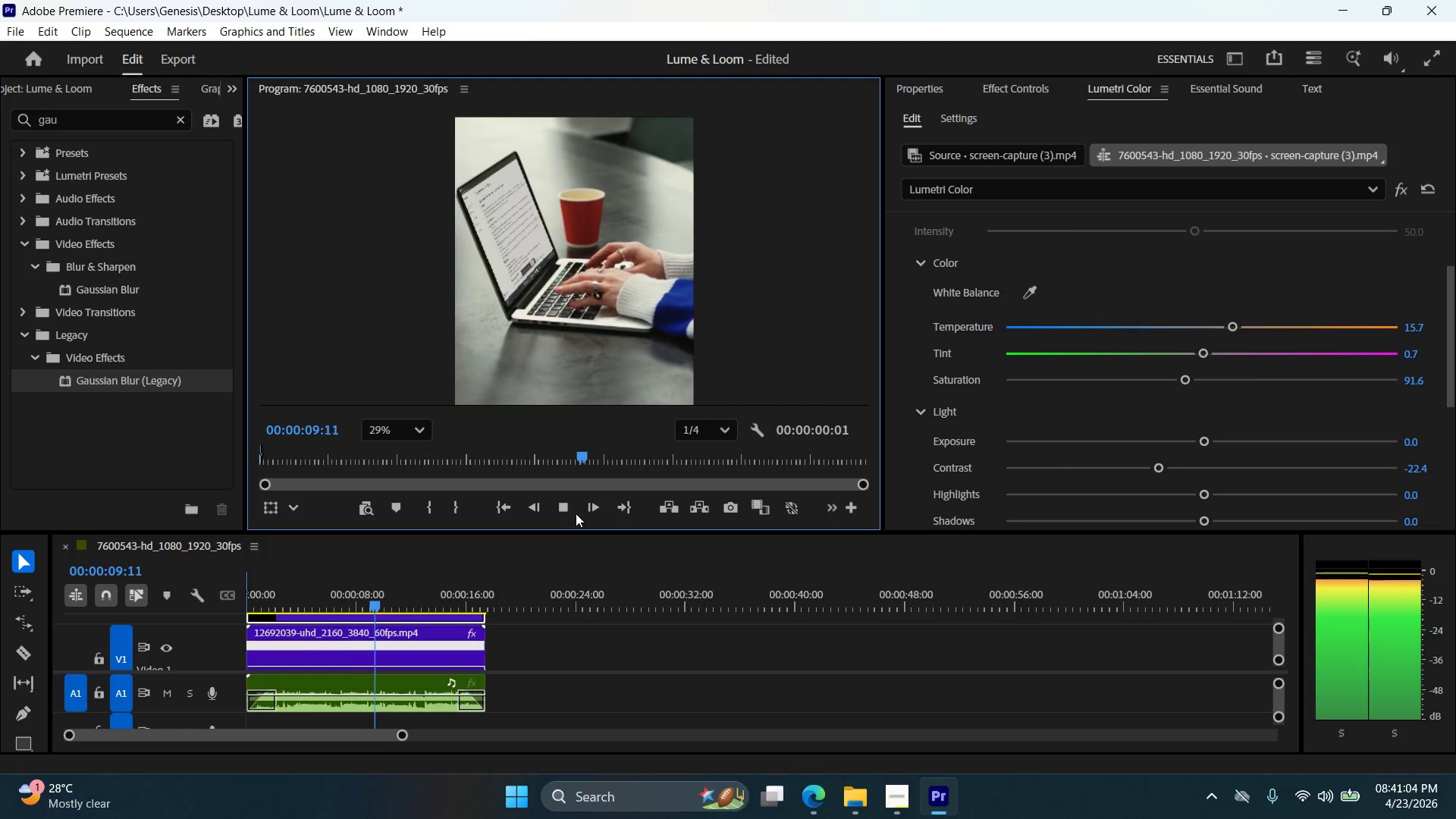 
left_click([565, 507])
 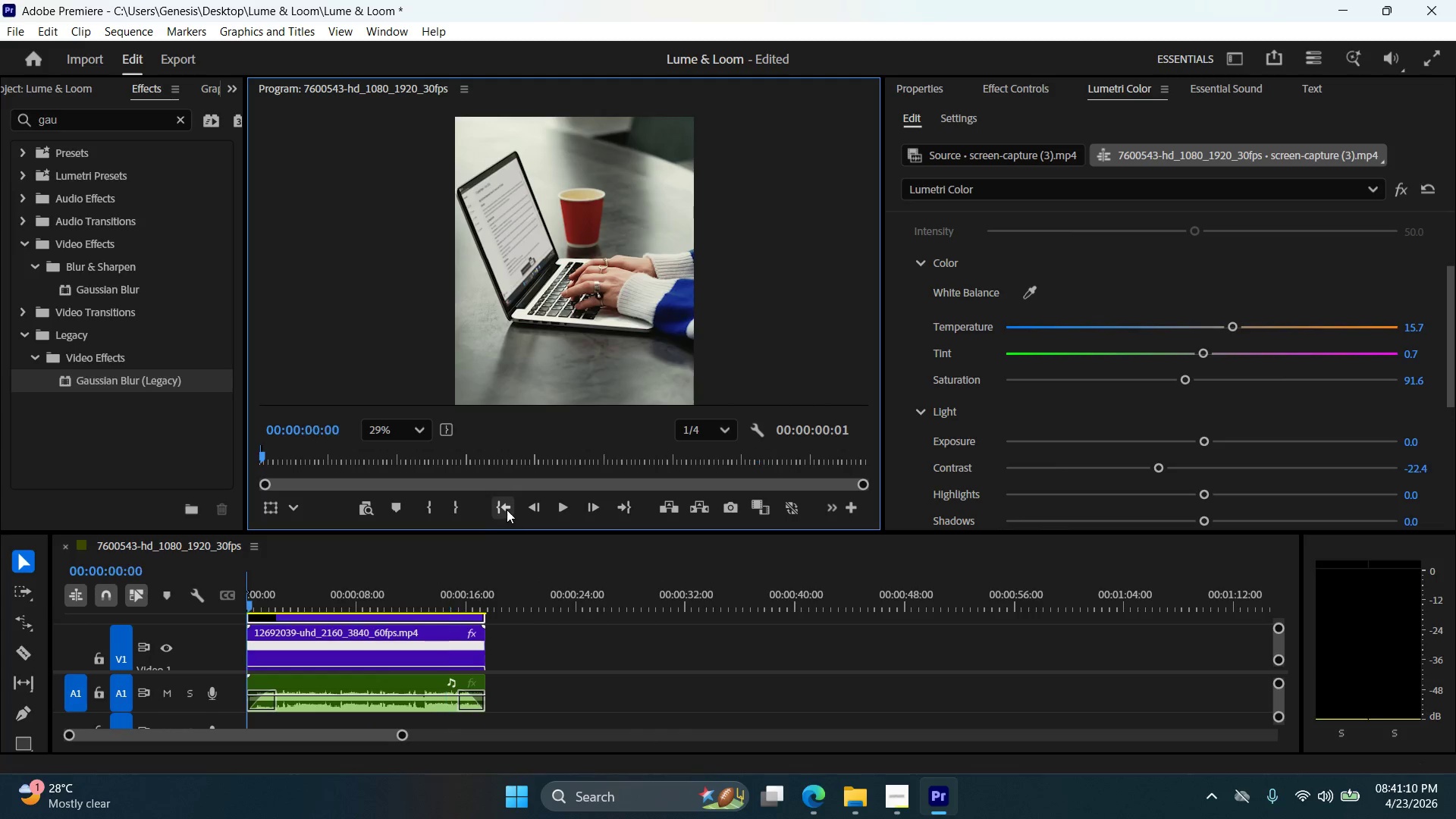 
double_click([560, 507])
 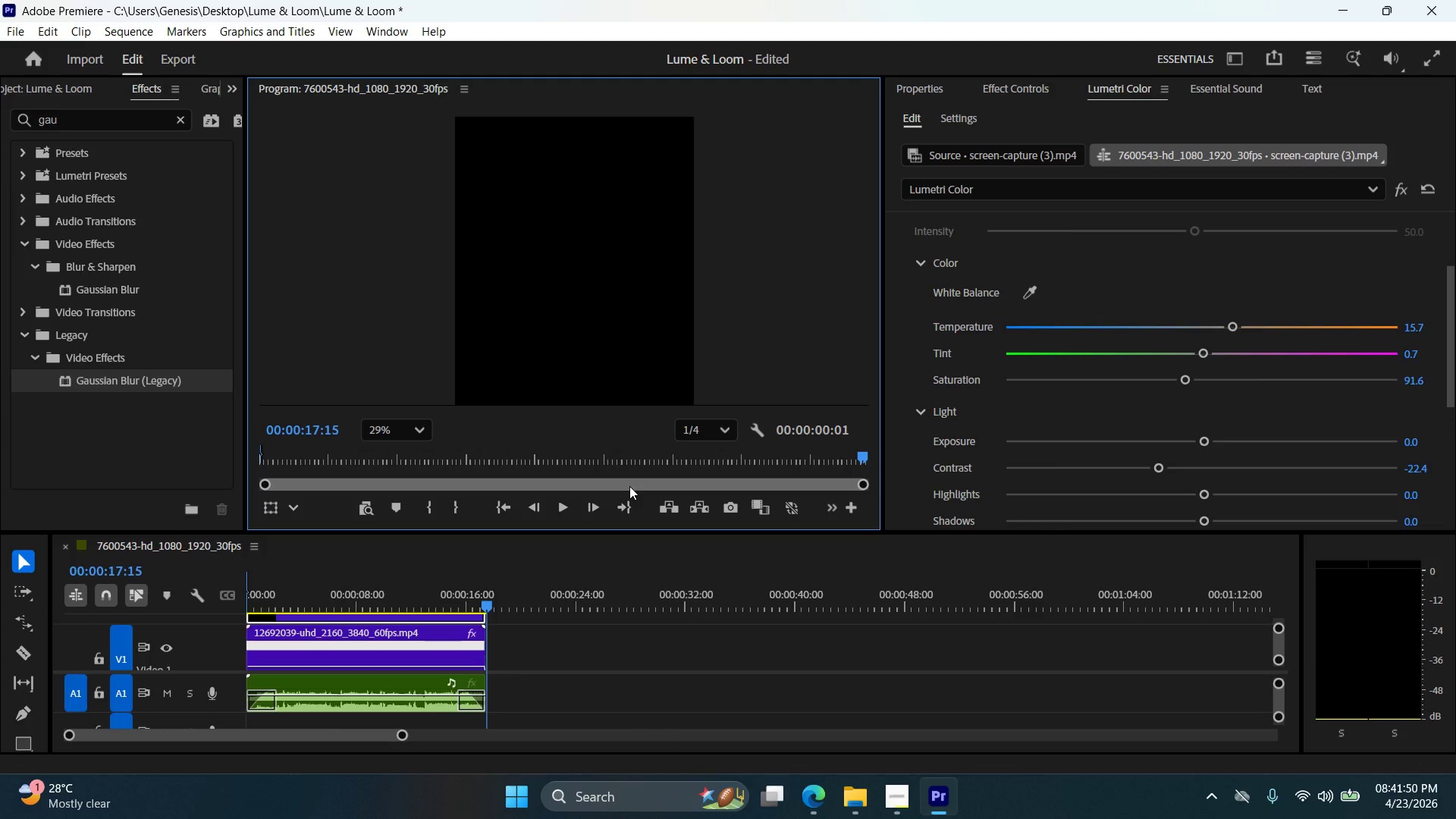 
wait(44.69)
 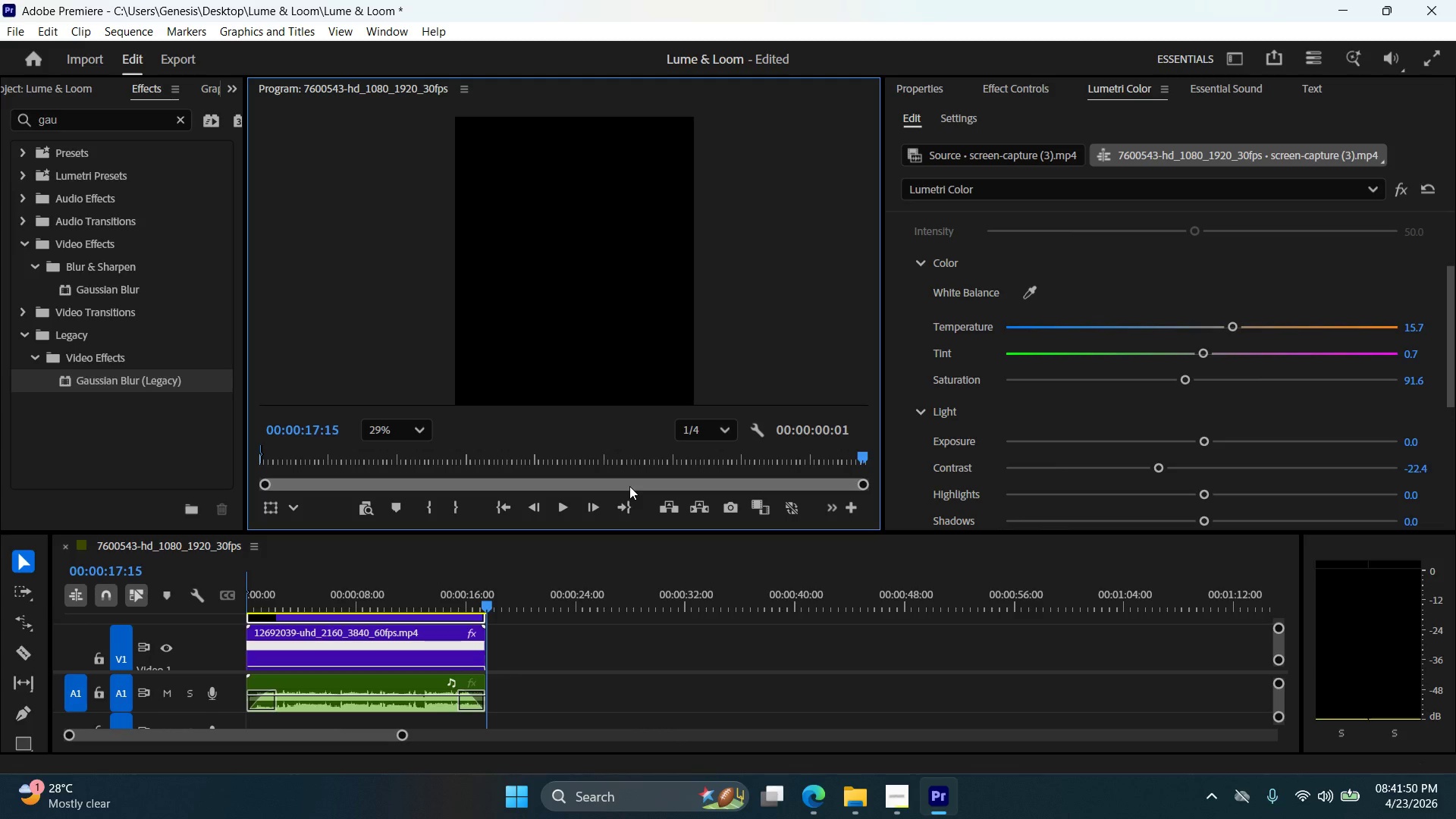 
left_click([811, 807])
 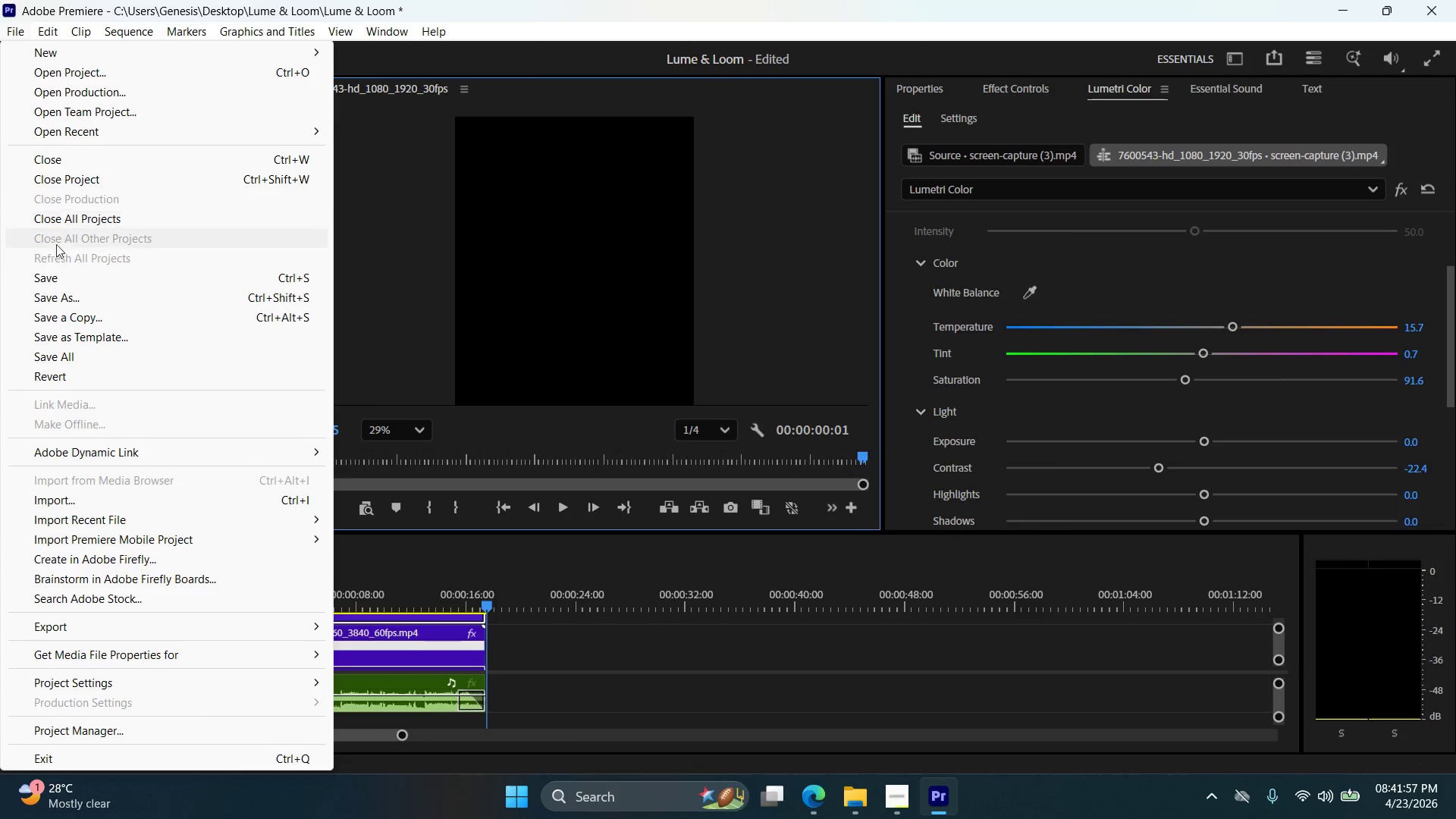 
left_click([68, 275])
 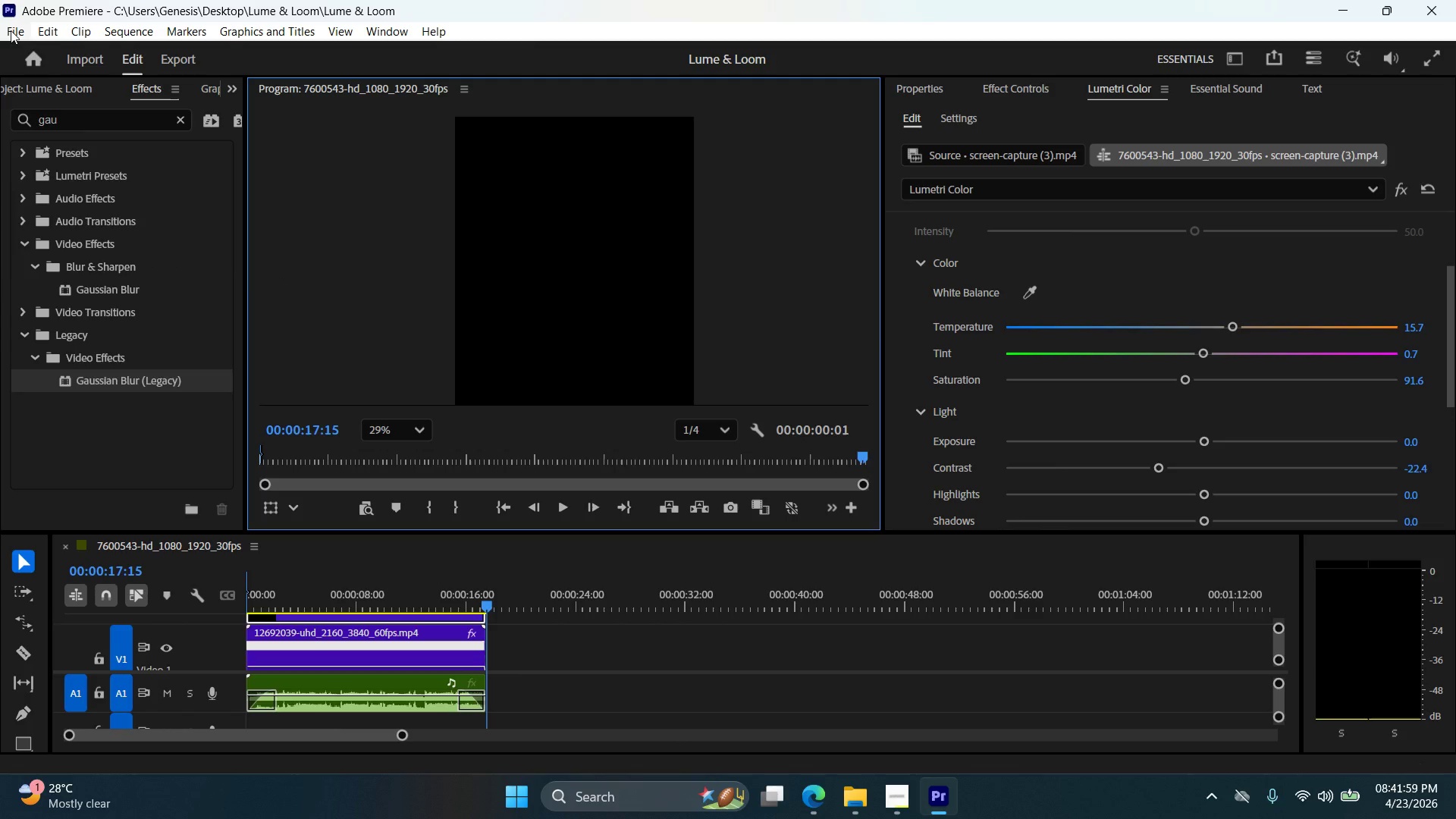 
left_click([11, 30])
 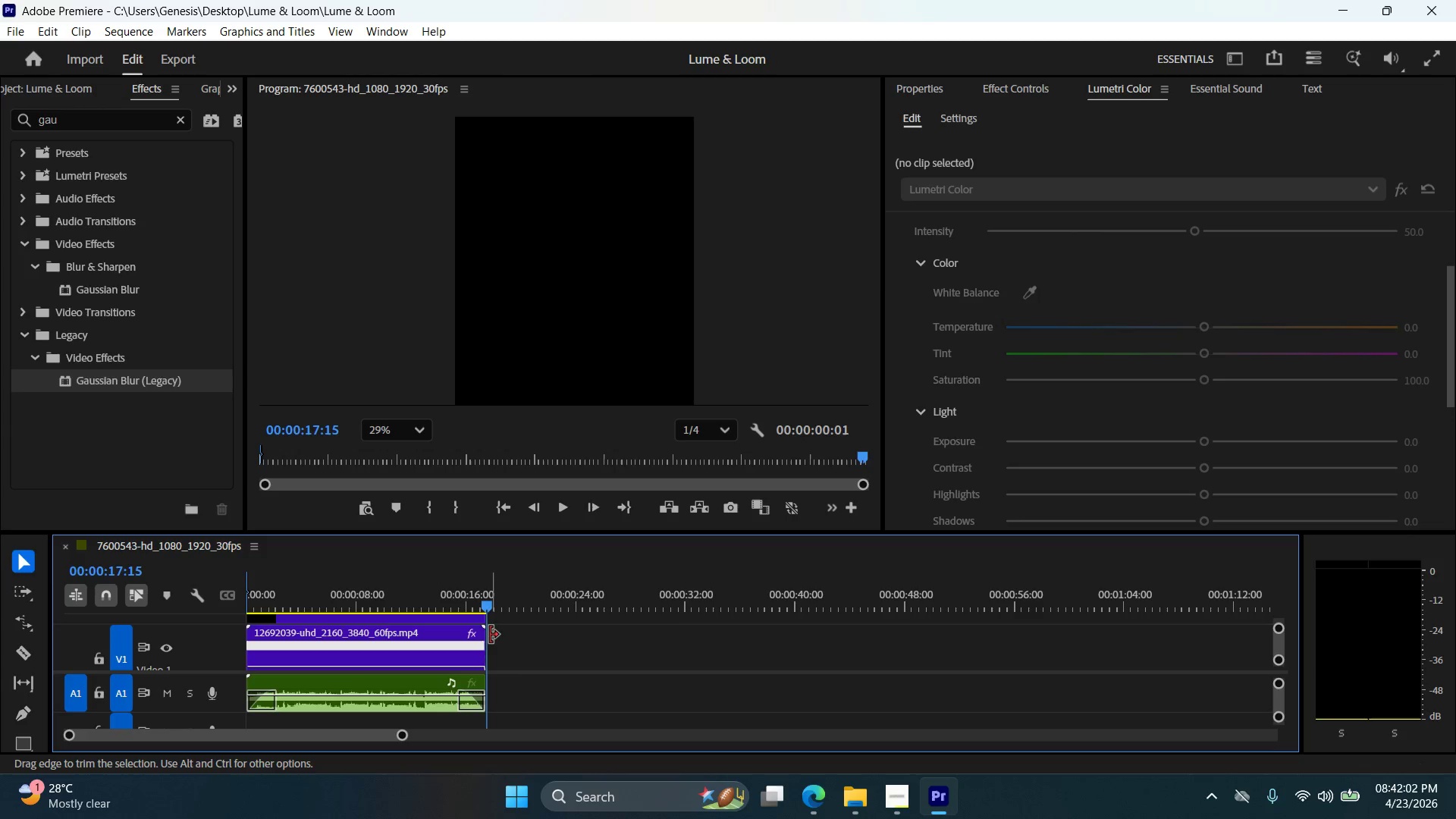 
left_click_drag(start_coordinate=[475, 644], to_coordinate=[461, 643])
 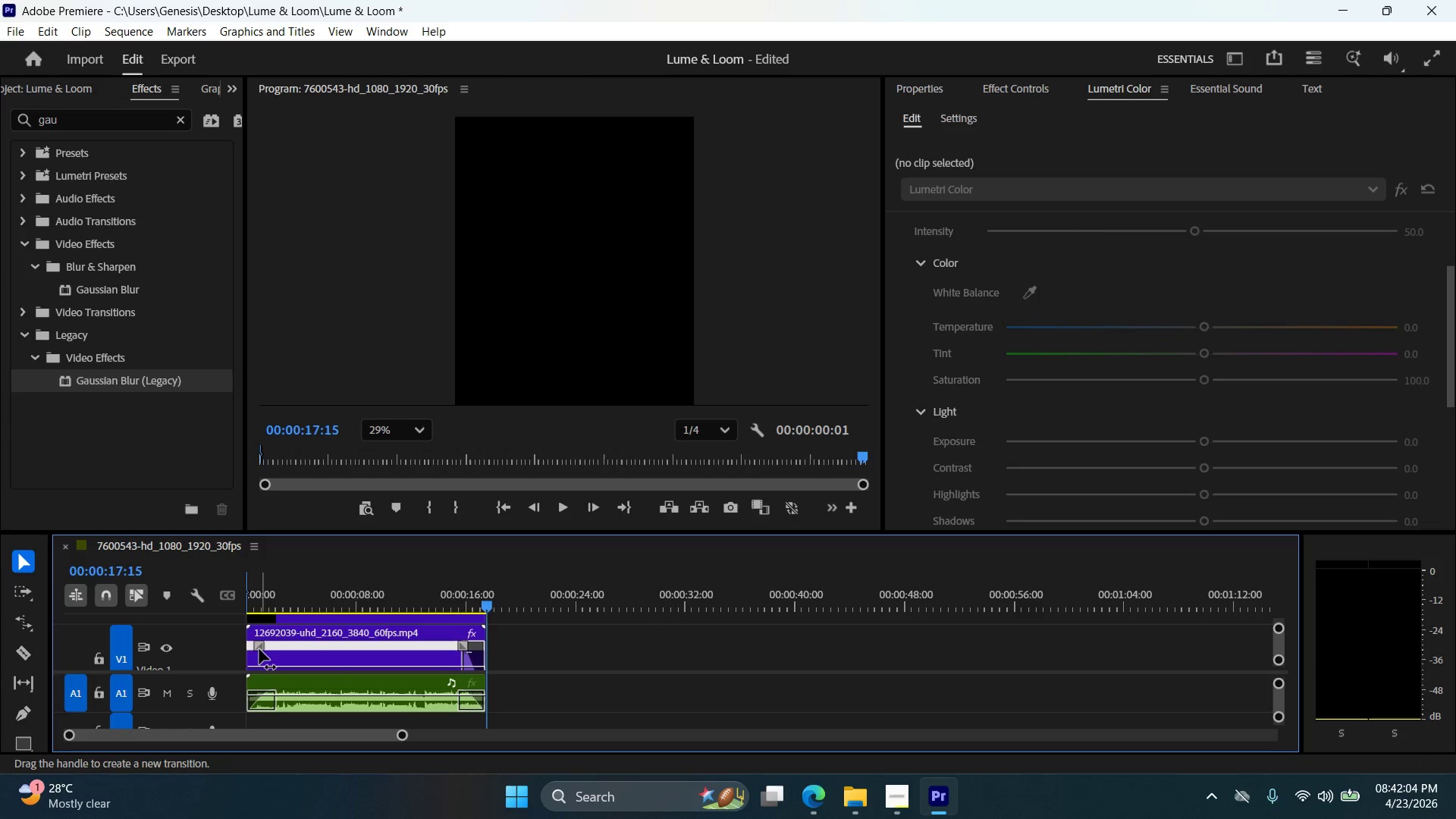 
left_click_drag(start_coordinate=[262, 648], to_coordinate=[269, 645])
 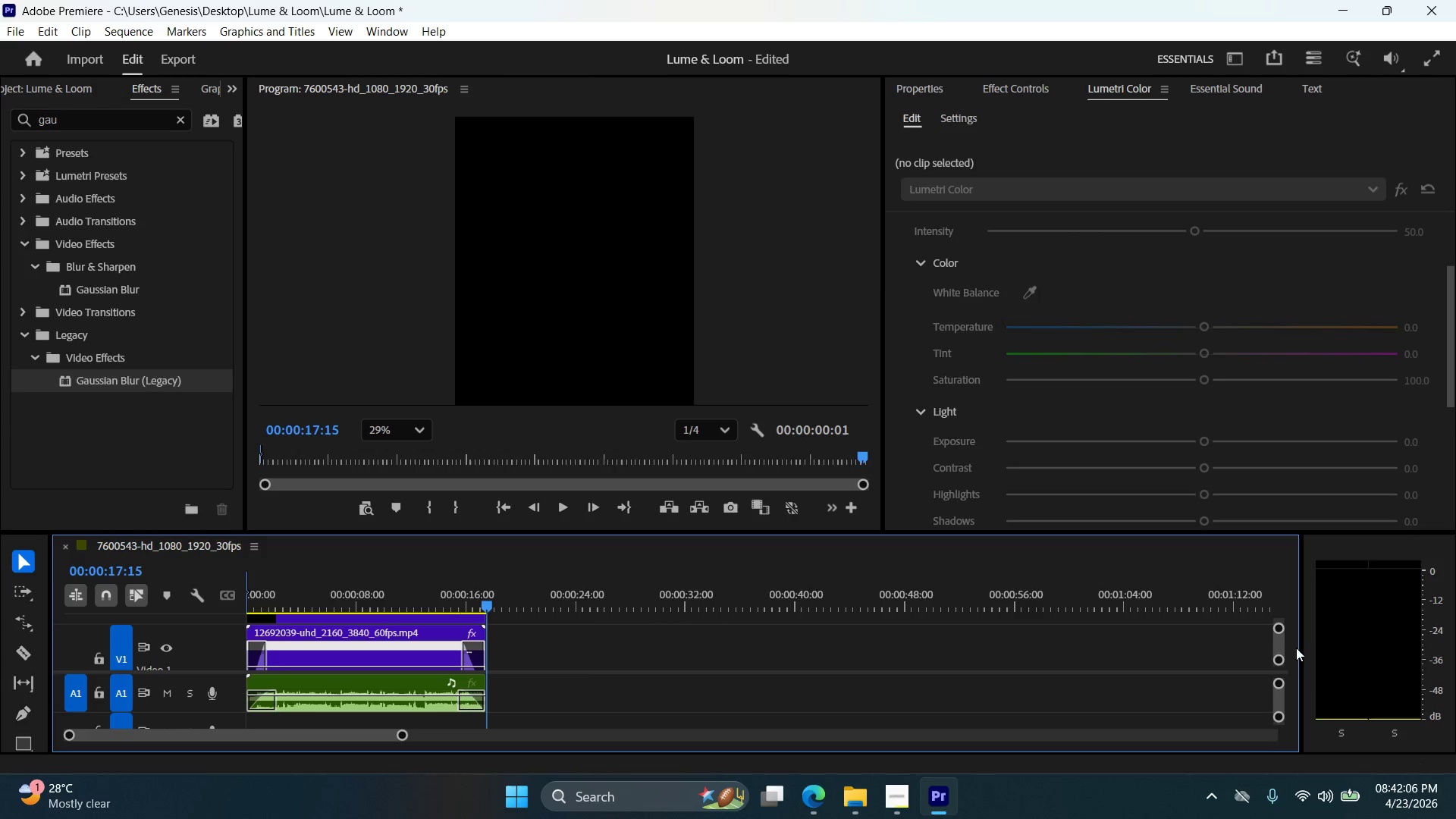 
left_click_drag(start_coordinate=[1277, 645], to_coordinate=[1269, 645])
 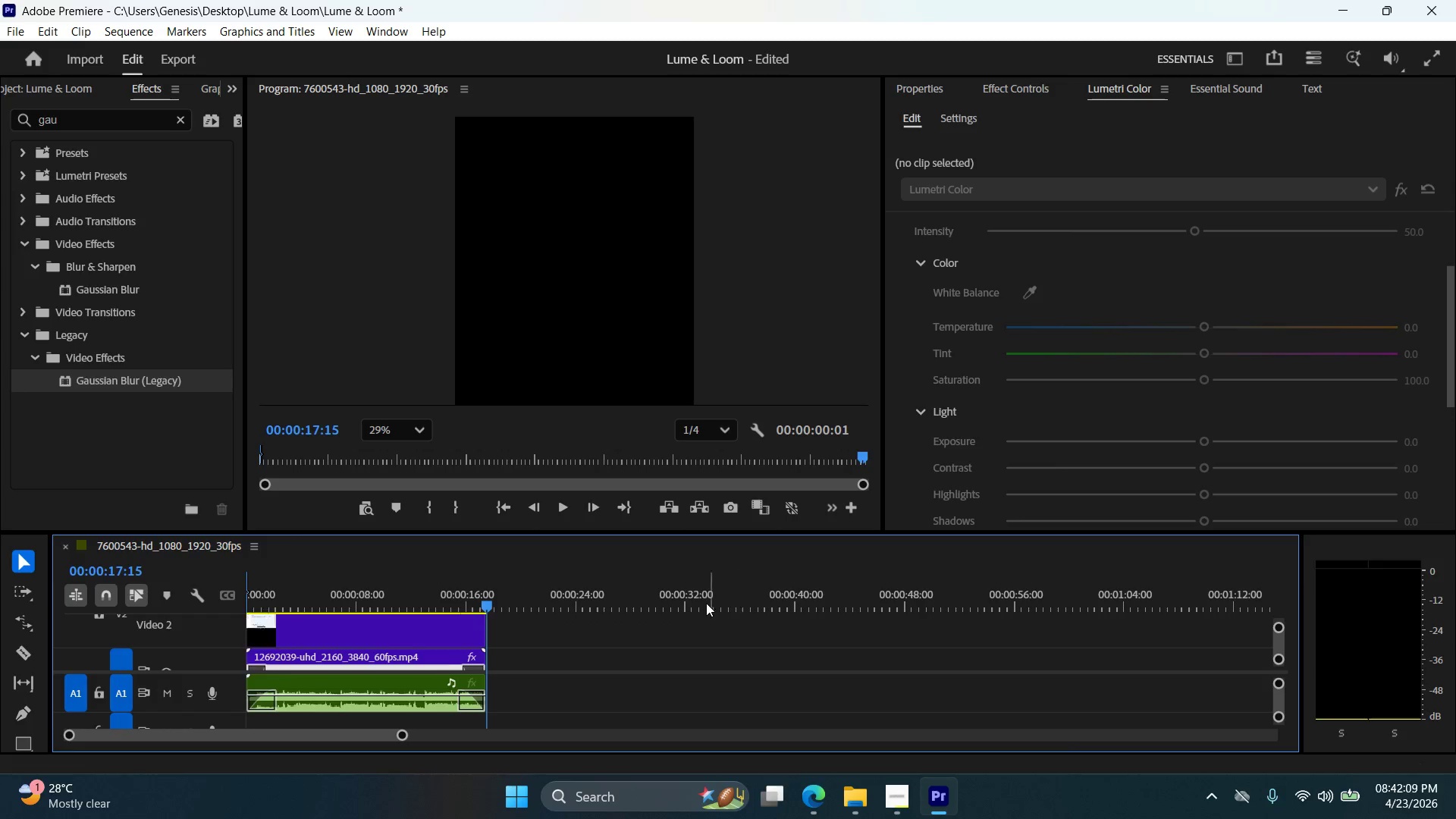 
scroll: coordinate [677, 620], scroll_direction: down, amount: 2.0
 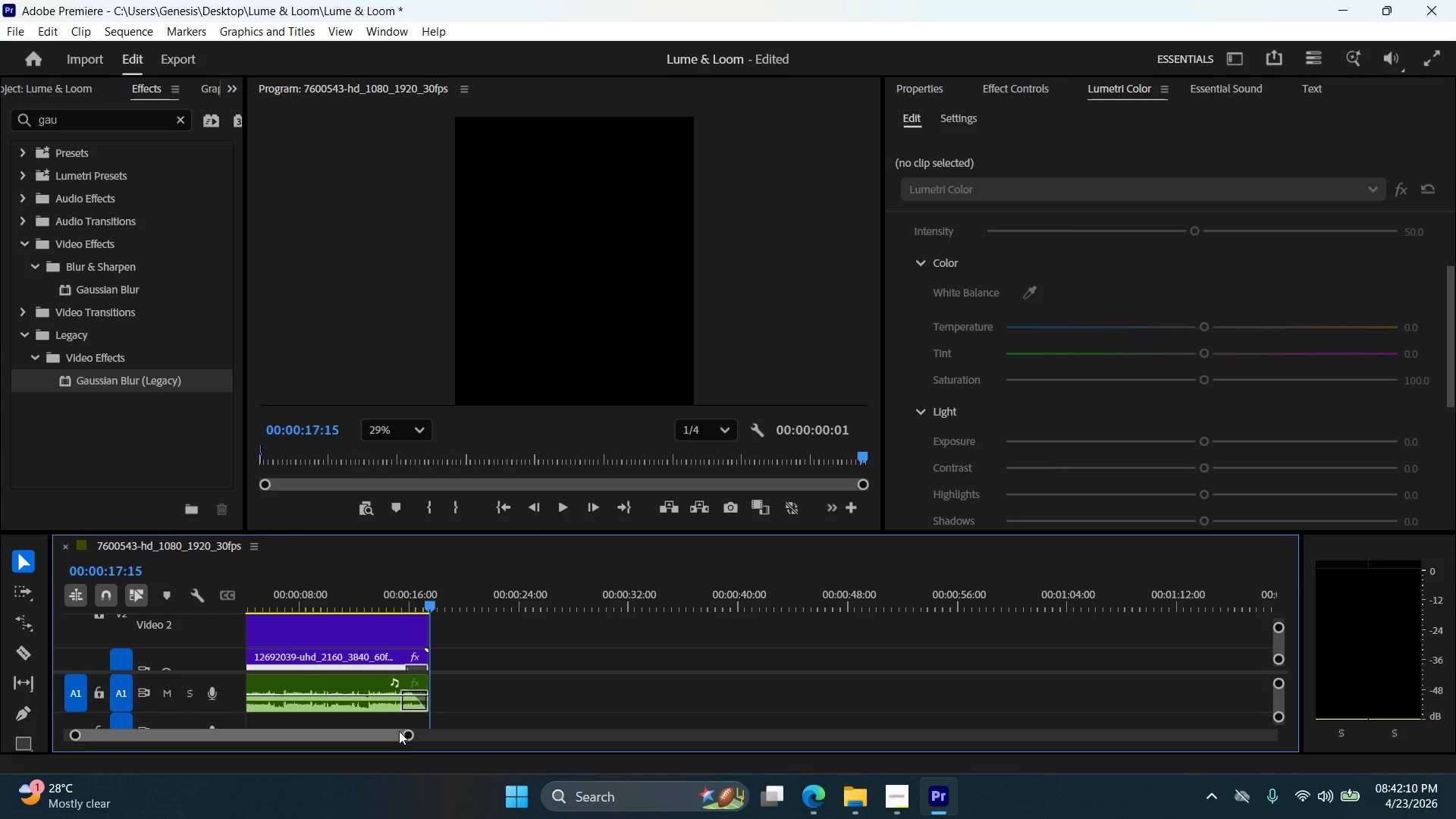 
left_click_drag(start_coordinate=[407, 736], to_coordinate=[190, 743])
 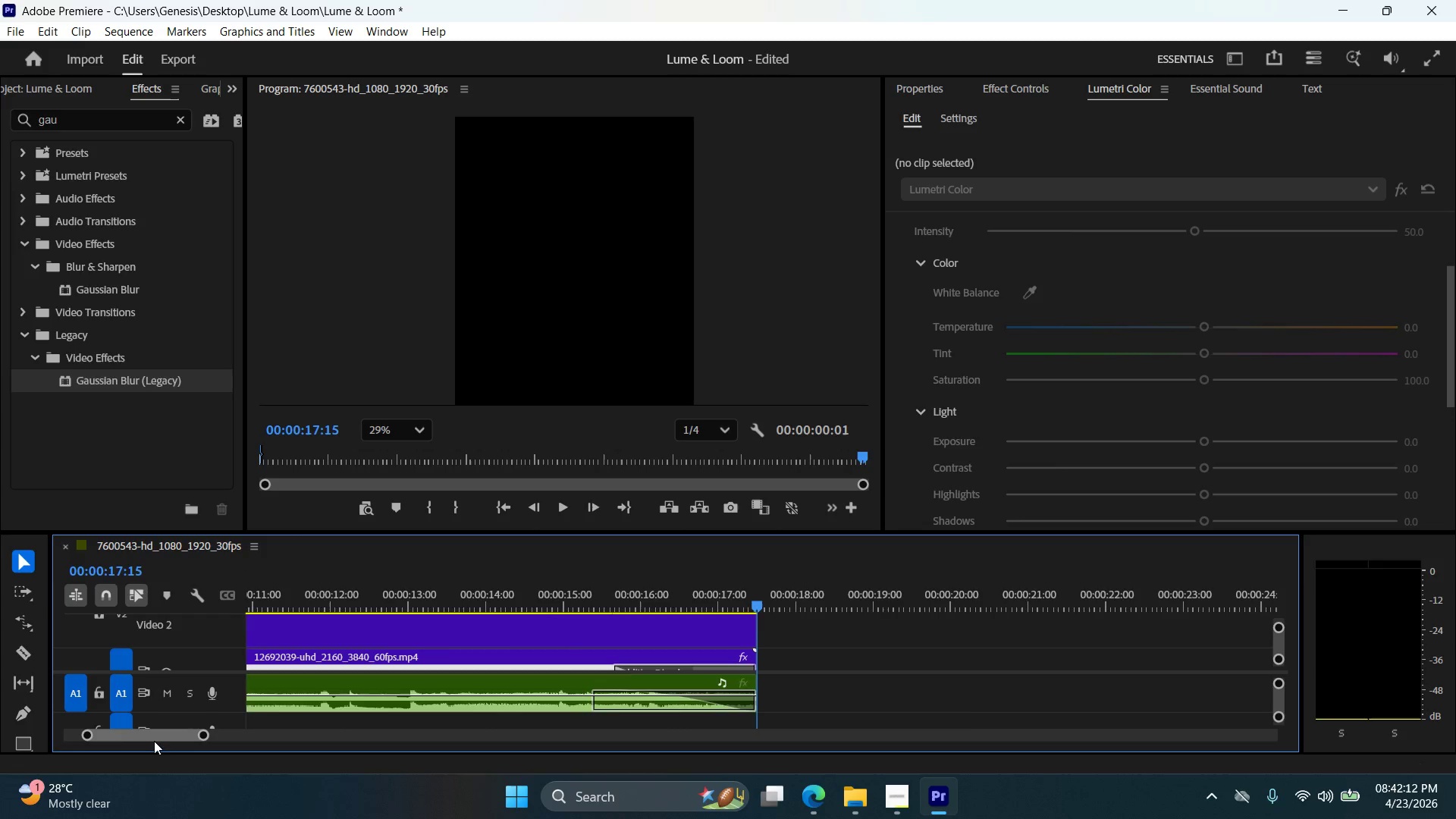 
left_click_drag(start_coordinate=[152, 740], to_coordinate=[62, 739])
 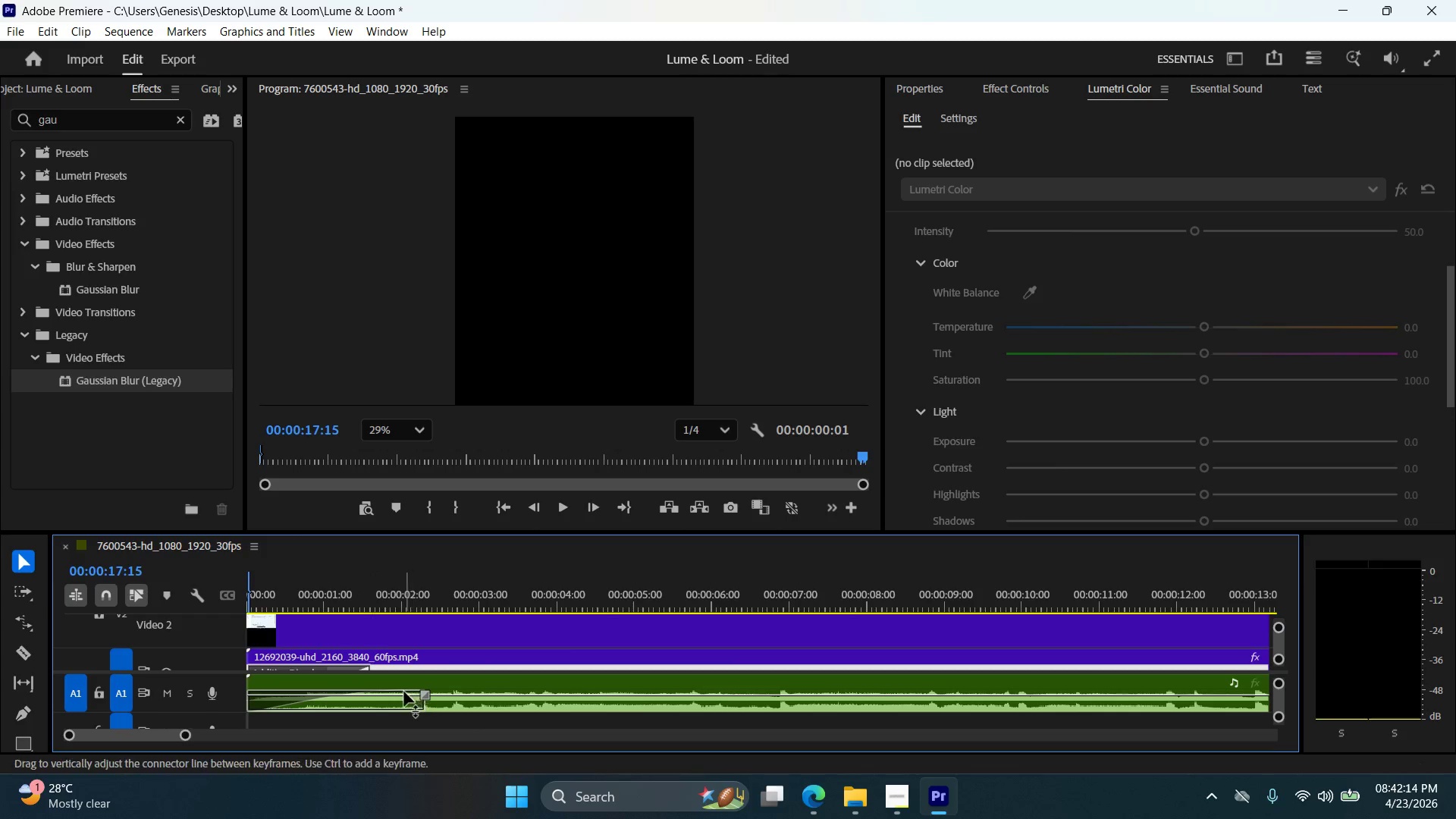 
left_click_drag(start_coordinate=[420, 691], to_coordinate=[359, 696])
 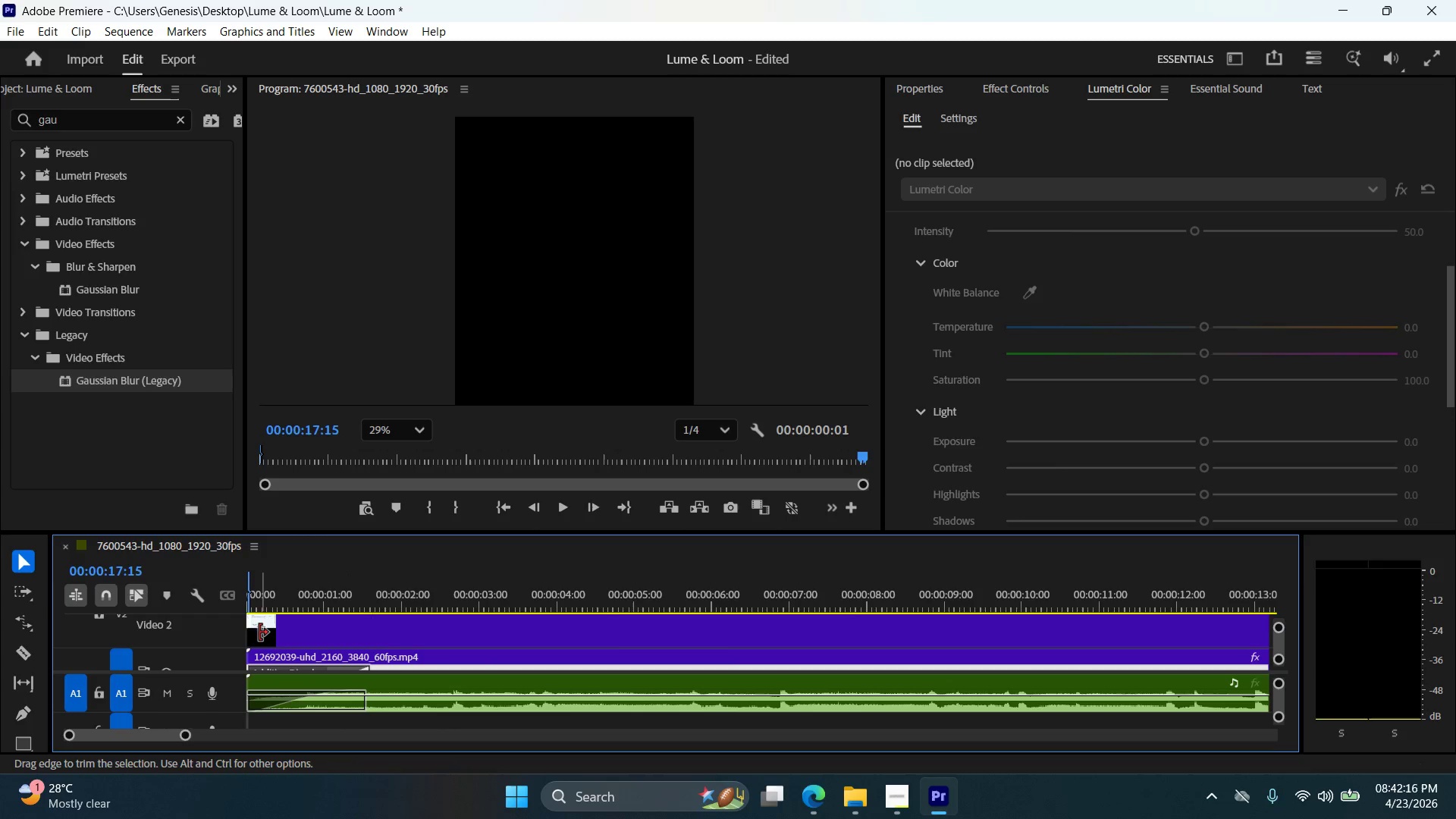 
mouse_move([278, 619])
 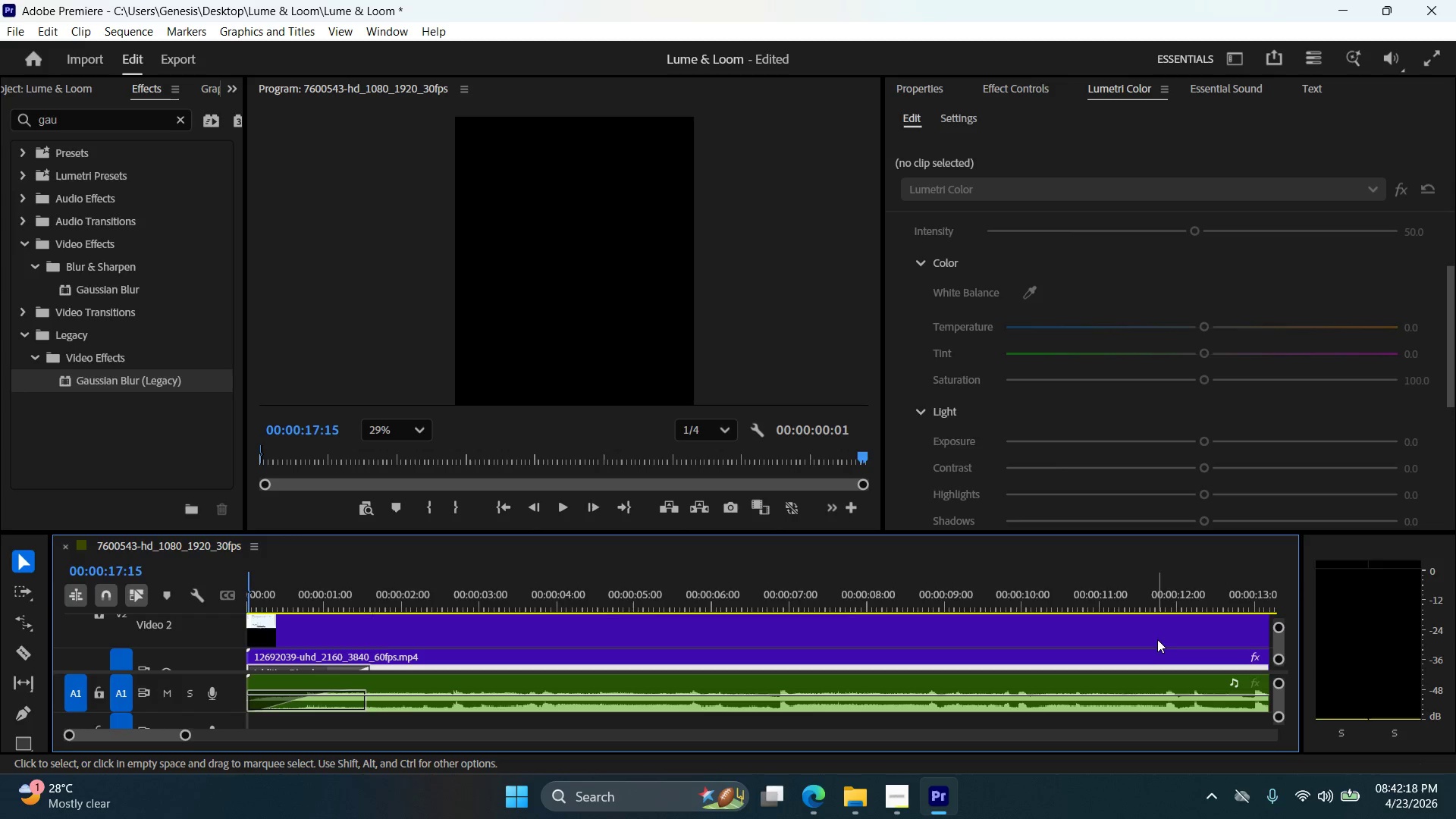 
left_click([1156, 639])
 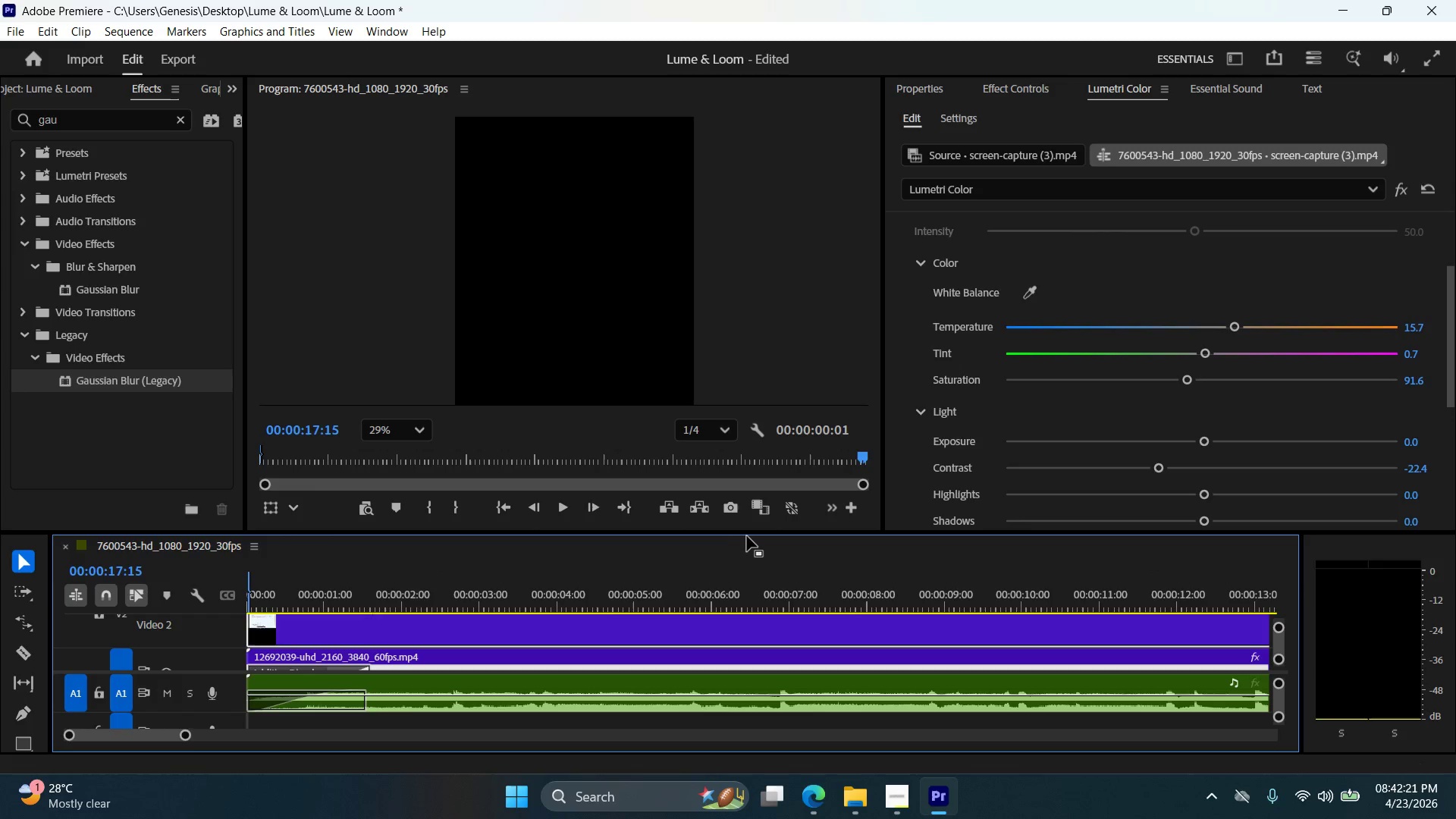 
left_click_drag(start_coordinate=[748, 532], to_coordinate=[747, 474])
 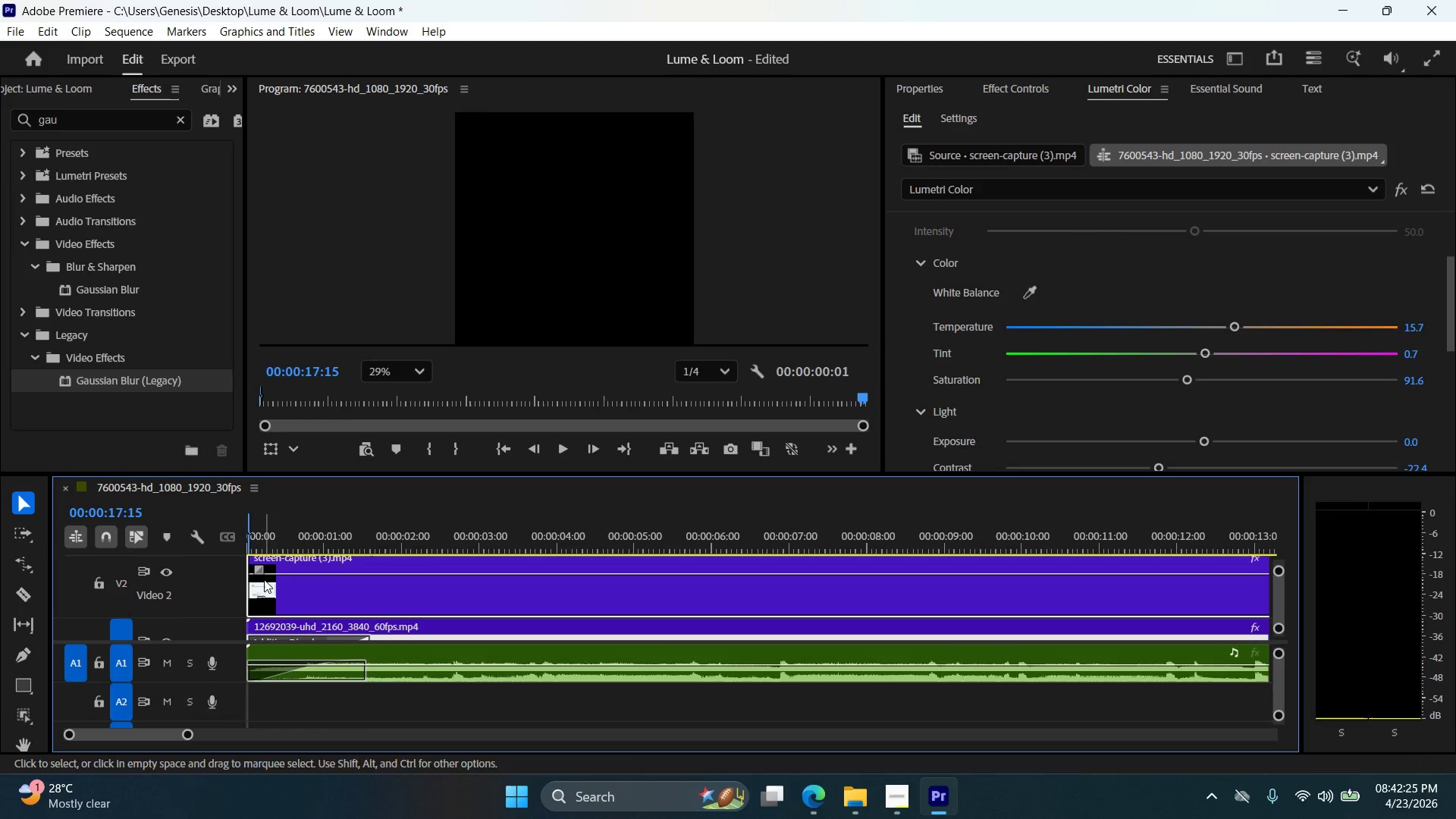 
left_click_drag(start_coordinate=[260, 568], to_coordinate=[366, 573])
 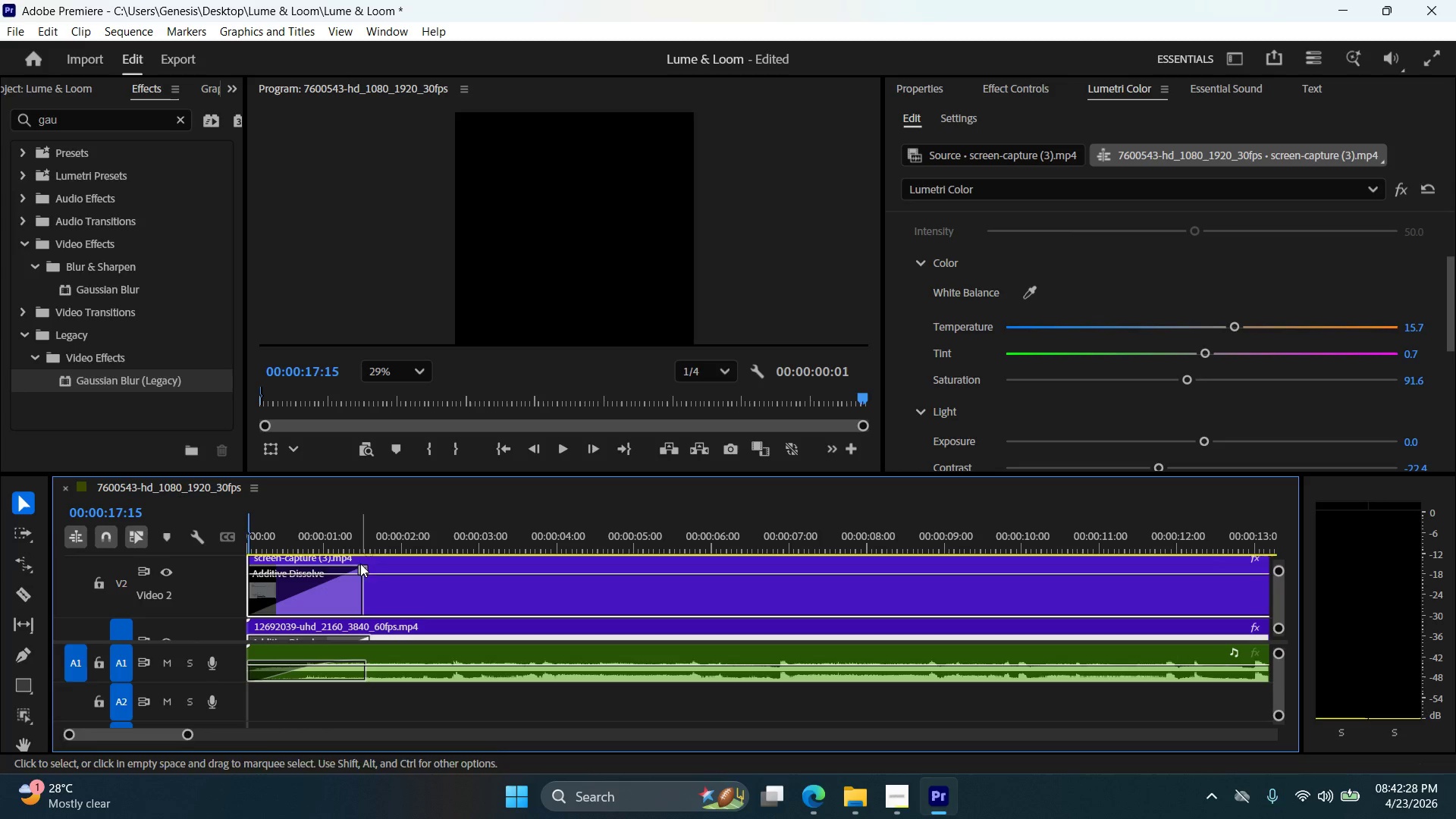 
left_click_drag(start_coordinate=[360, 566], to_coordinate=[369, 566])
 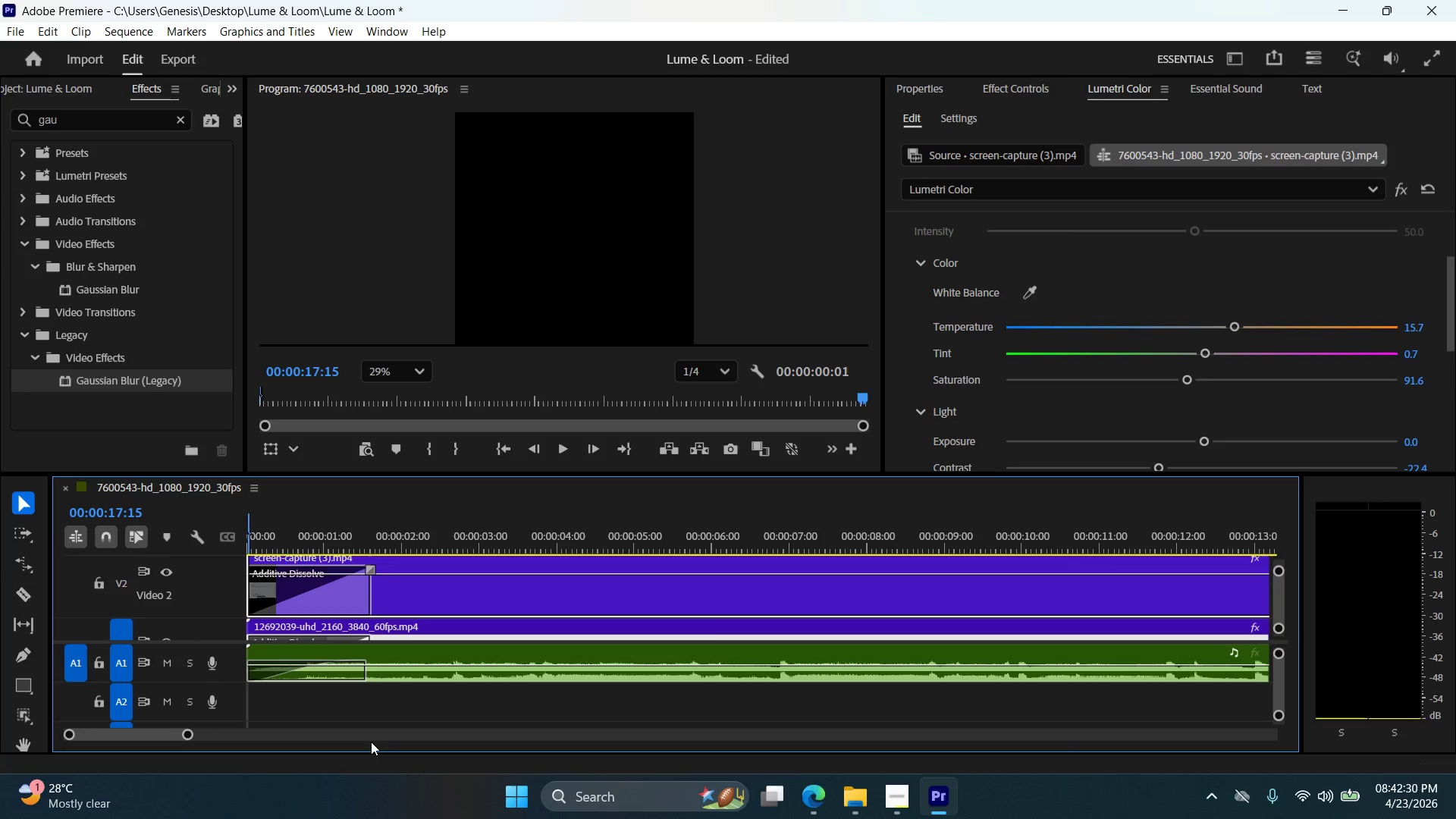 
left_click_drag(start_coordinate=[158, 731], to_coordinate=[180, 728])
 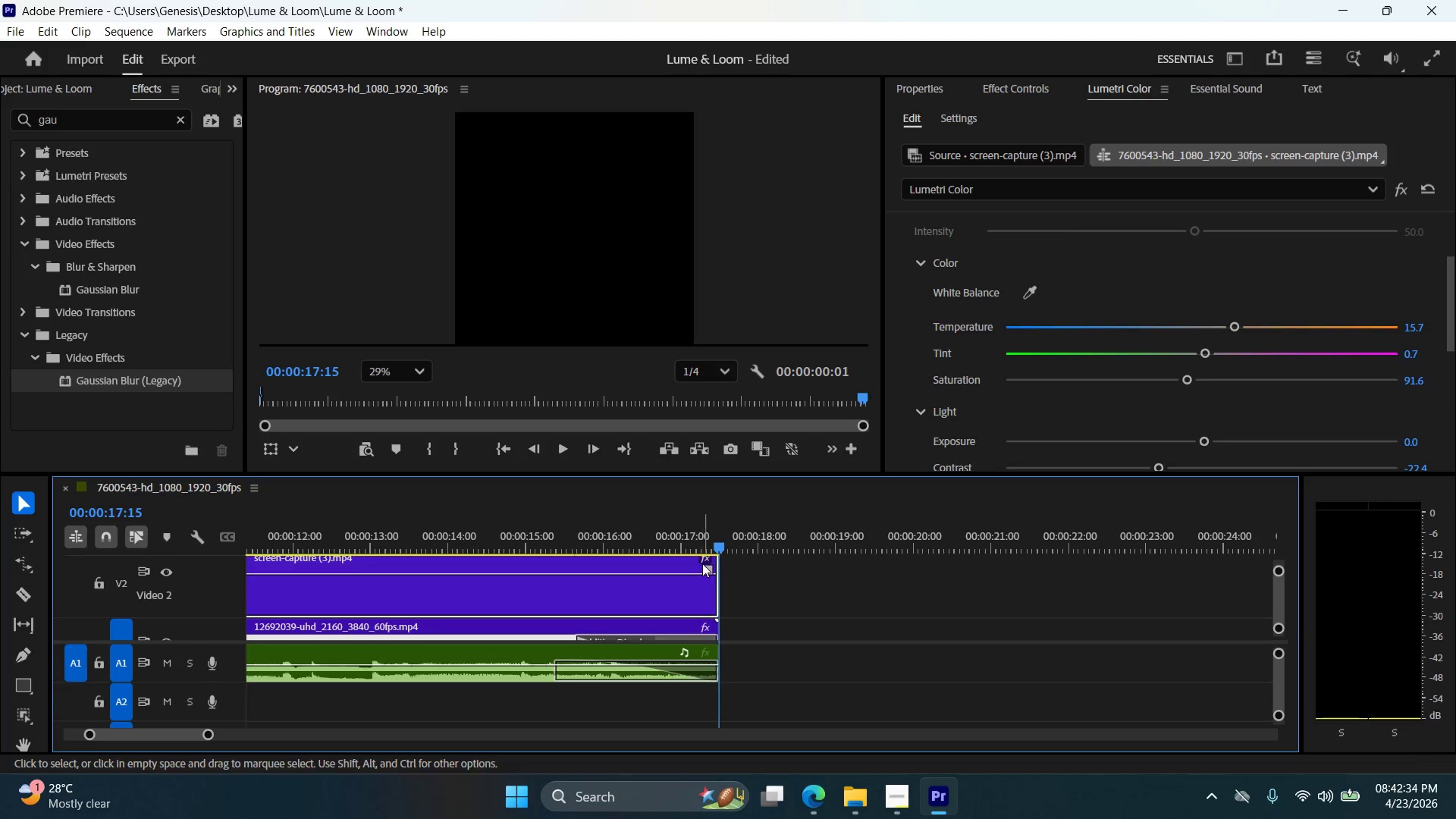 
left_click_drag(start_coordinate=[705, 566], to_coordinate=[574, 582])
 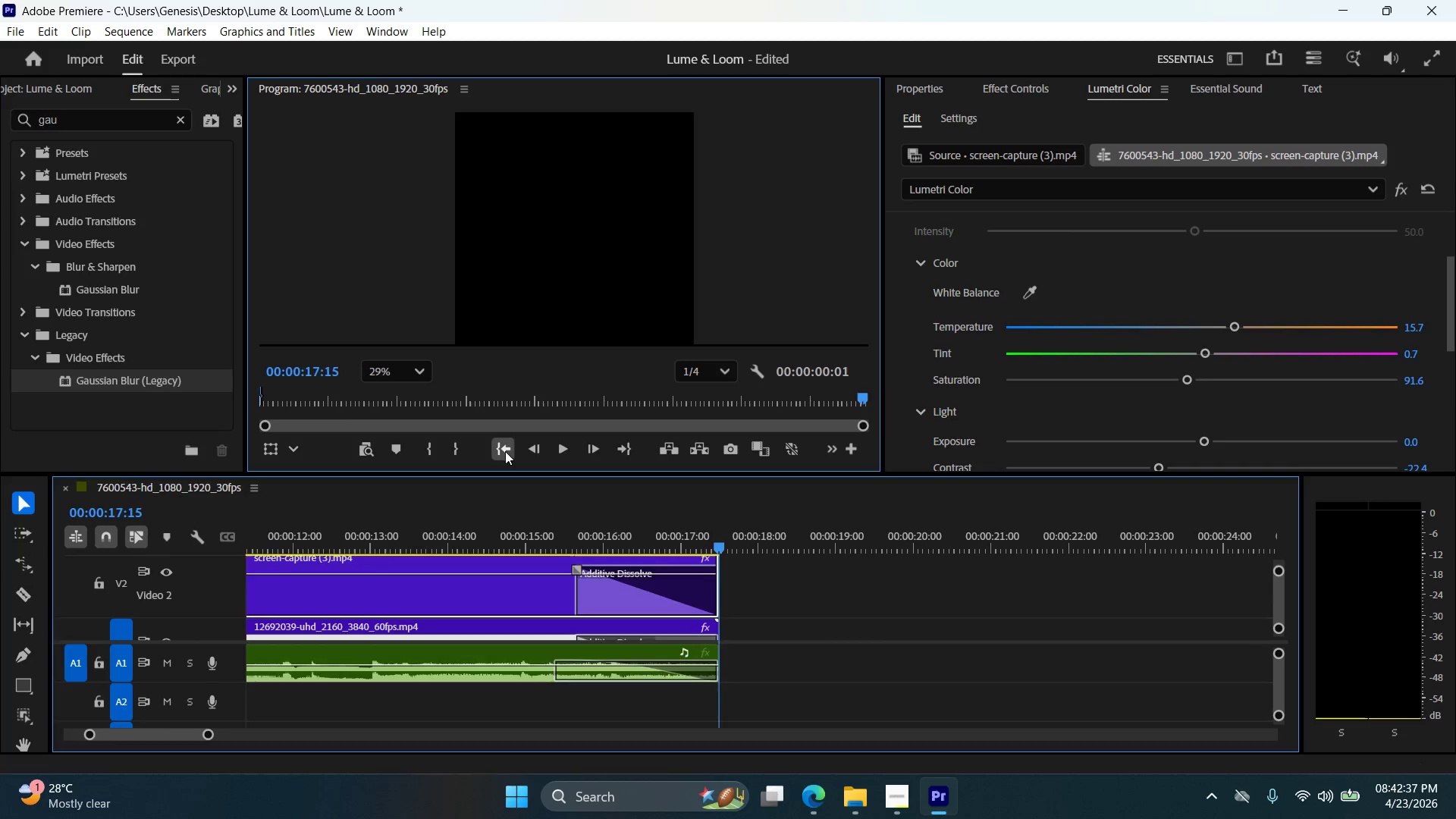 
double_click([561, 450])
 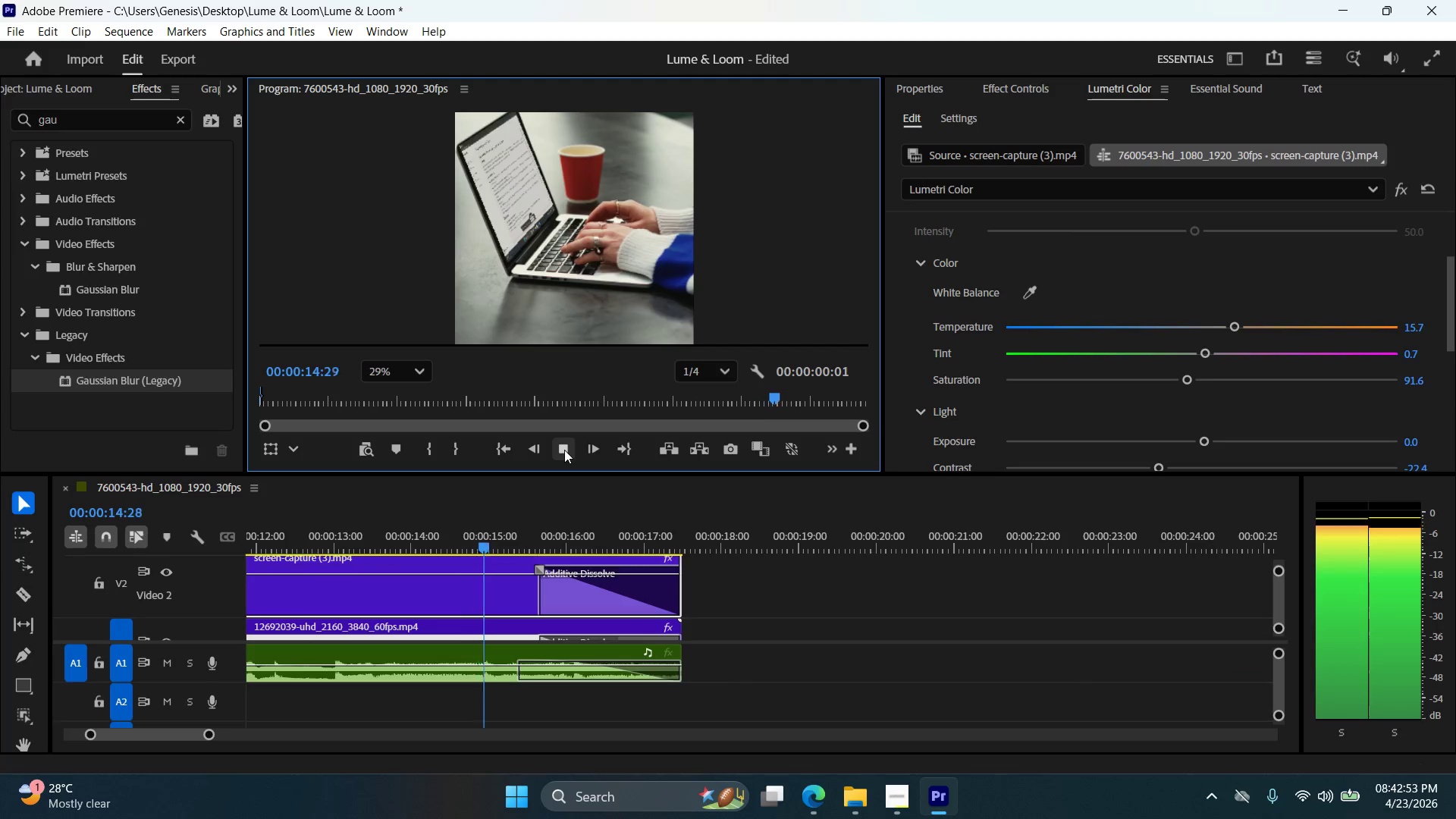 
wait(20.42)
 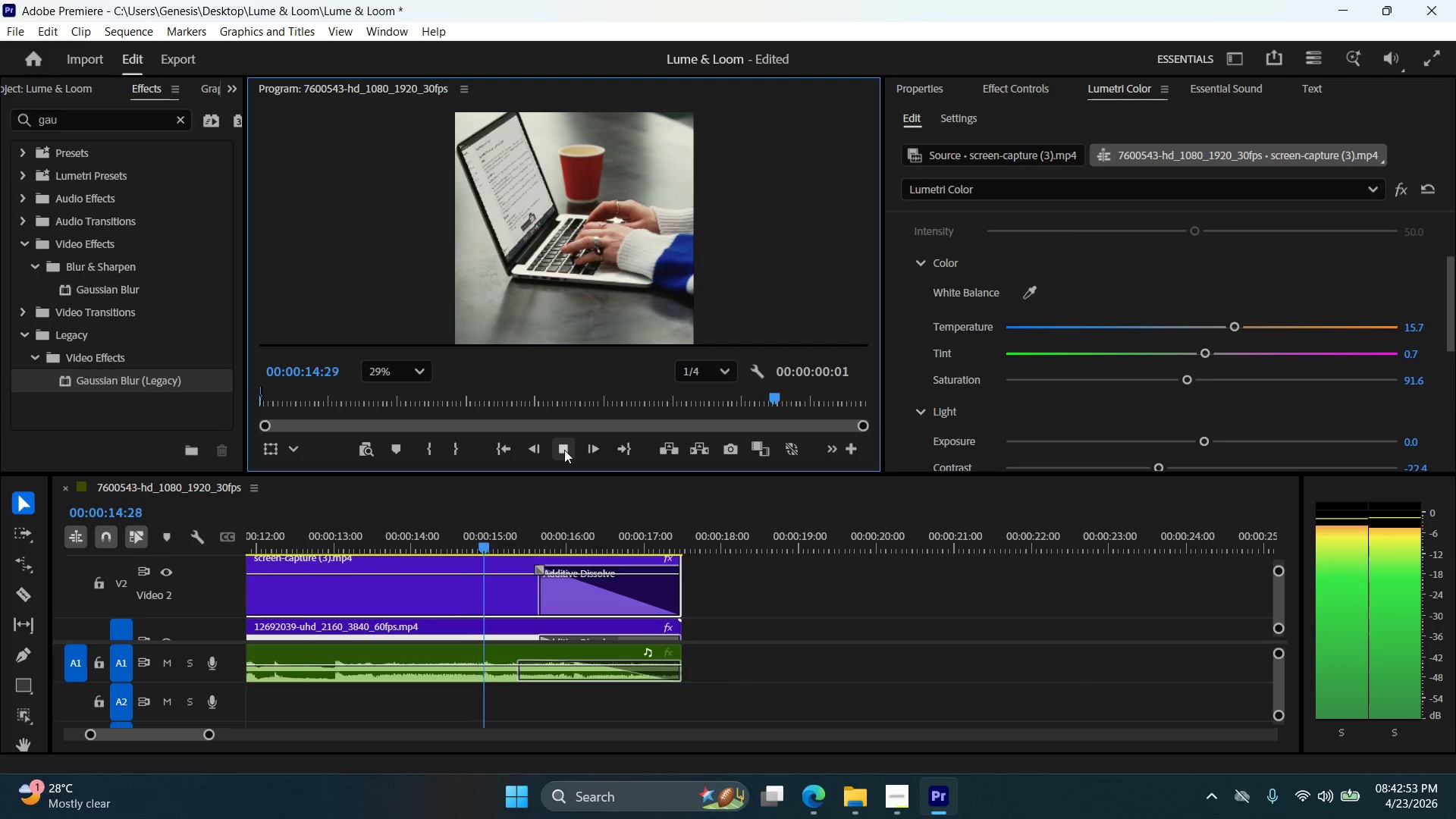 
left_click([25, 37])
 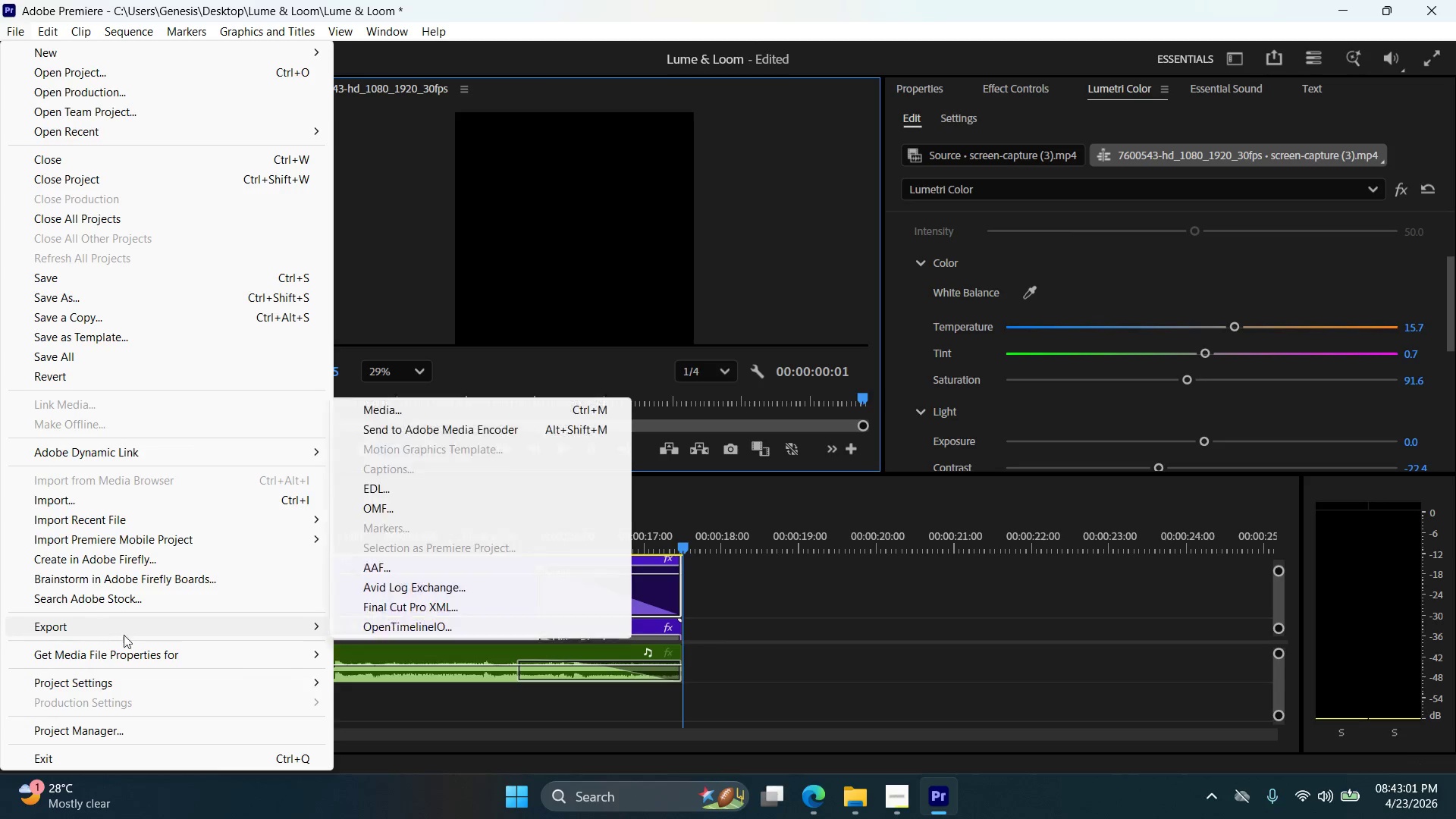 
left_click([391, 406])